 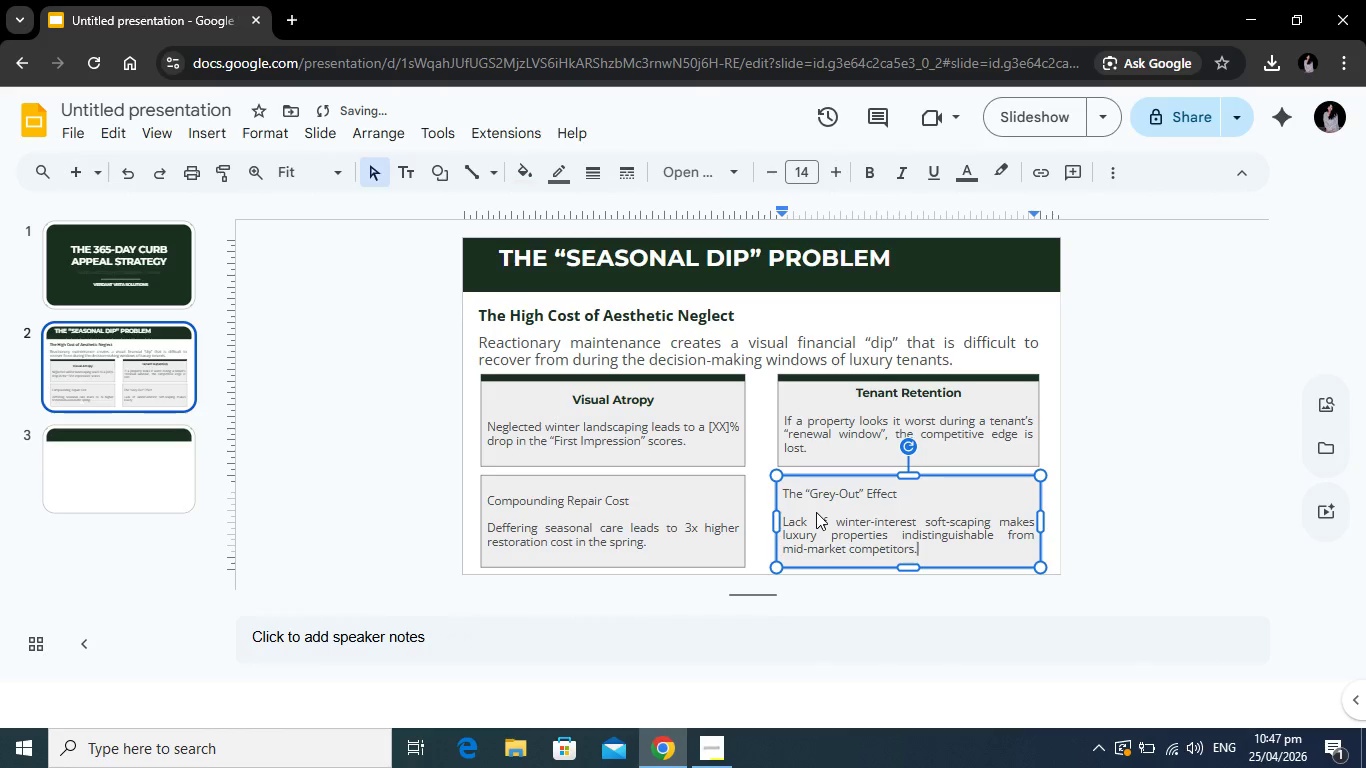 
left_click([647, 506])
 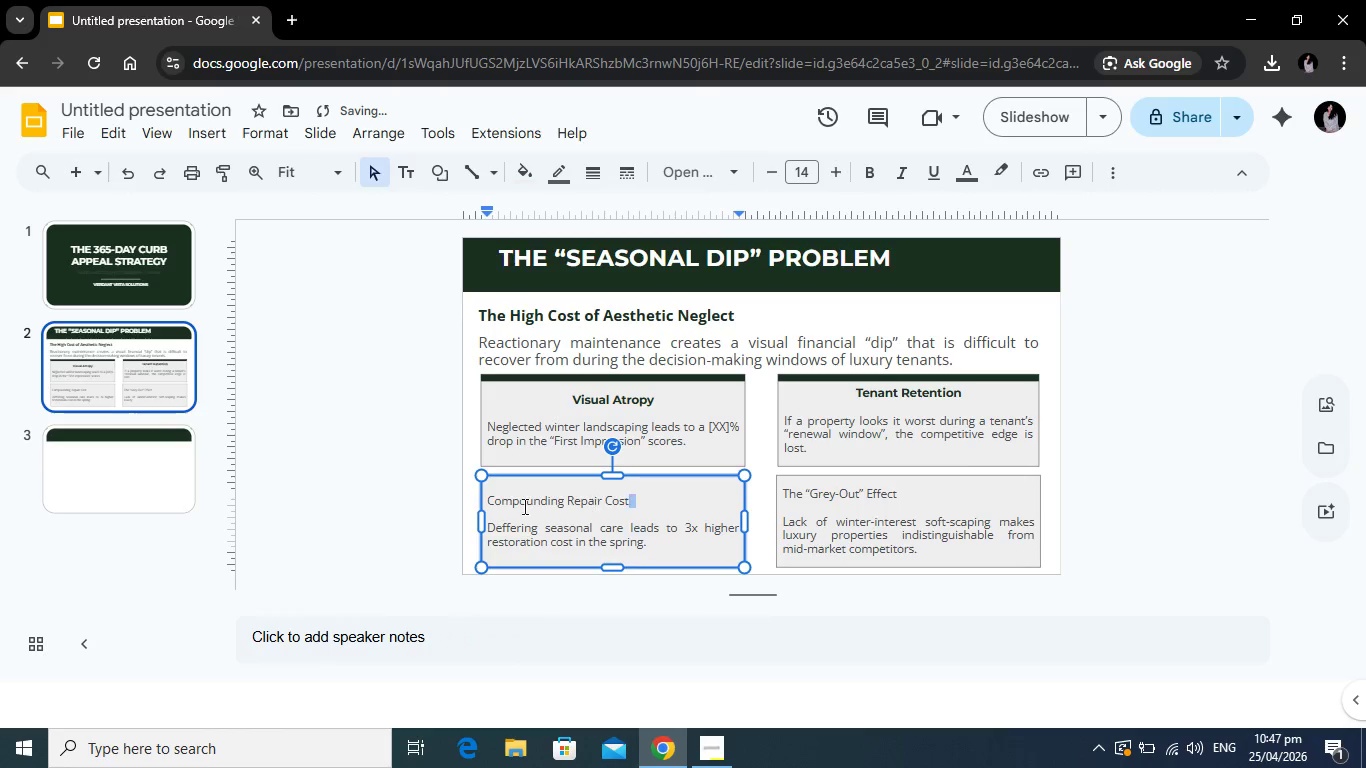 
left_click_drag(start_coordinate=[646, 506], to_coordinate=[498, 509])
 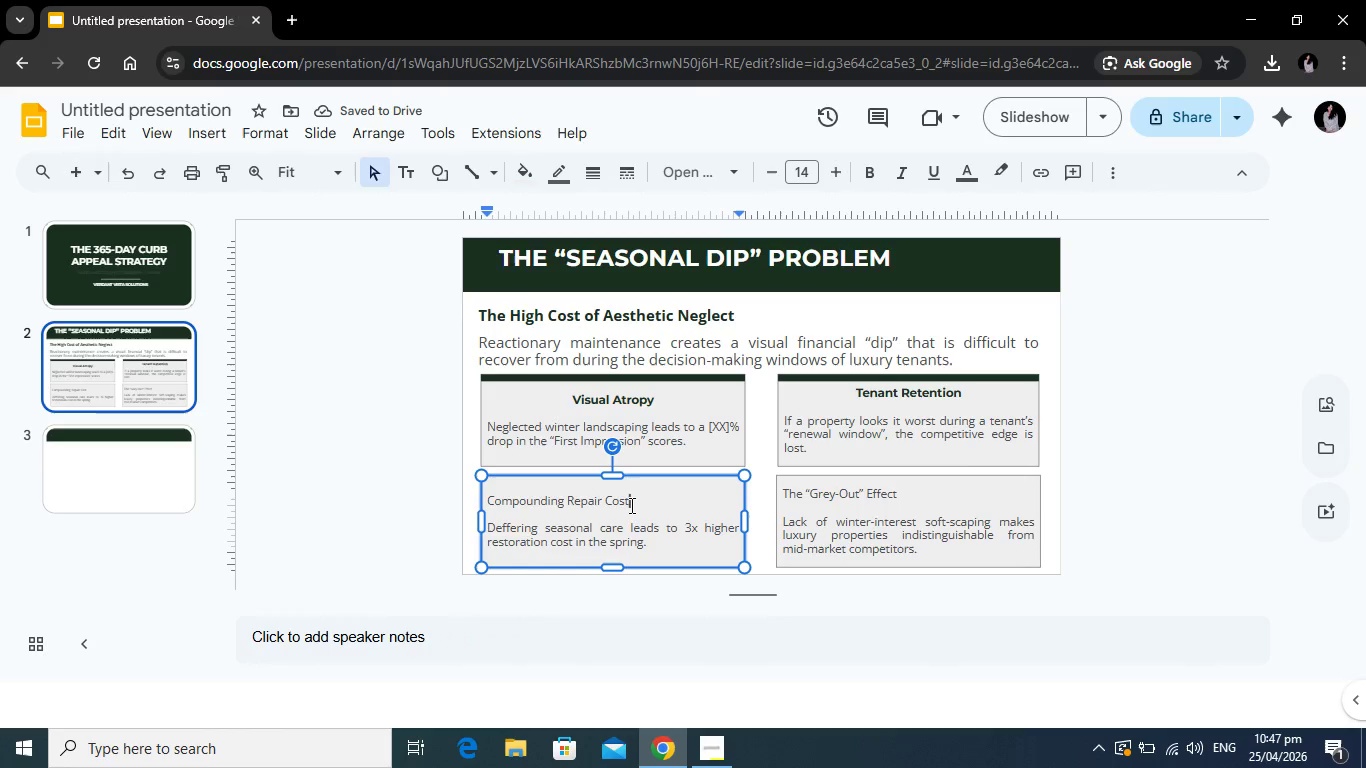 
left_click([630, 505])
 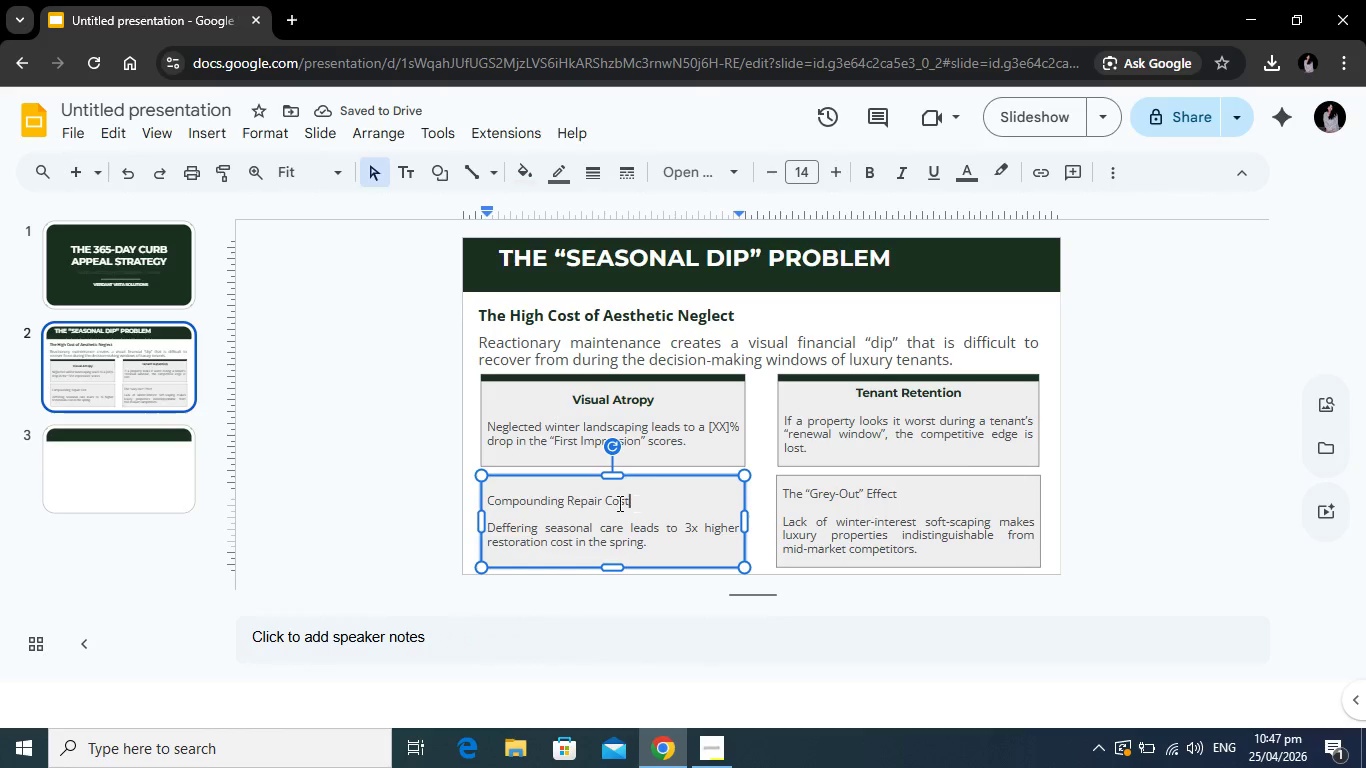 
left_click_drag(start_coordinate=[635, 503], to_coordinate=[489, 503])
 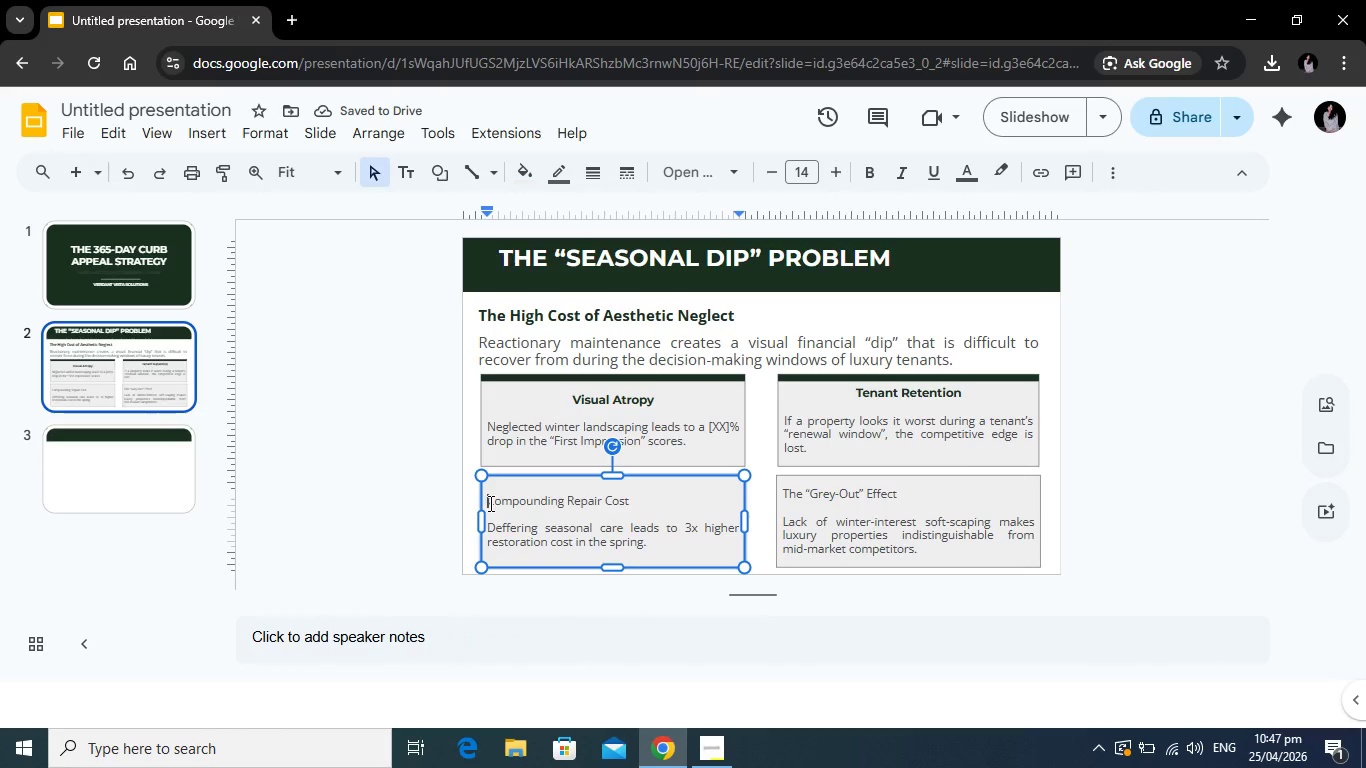 
left_click([489, 503])
 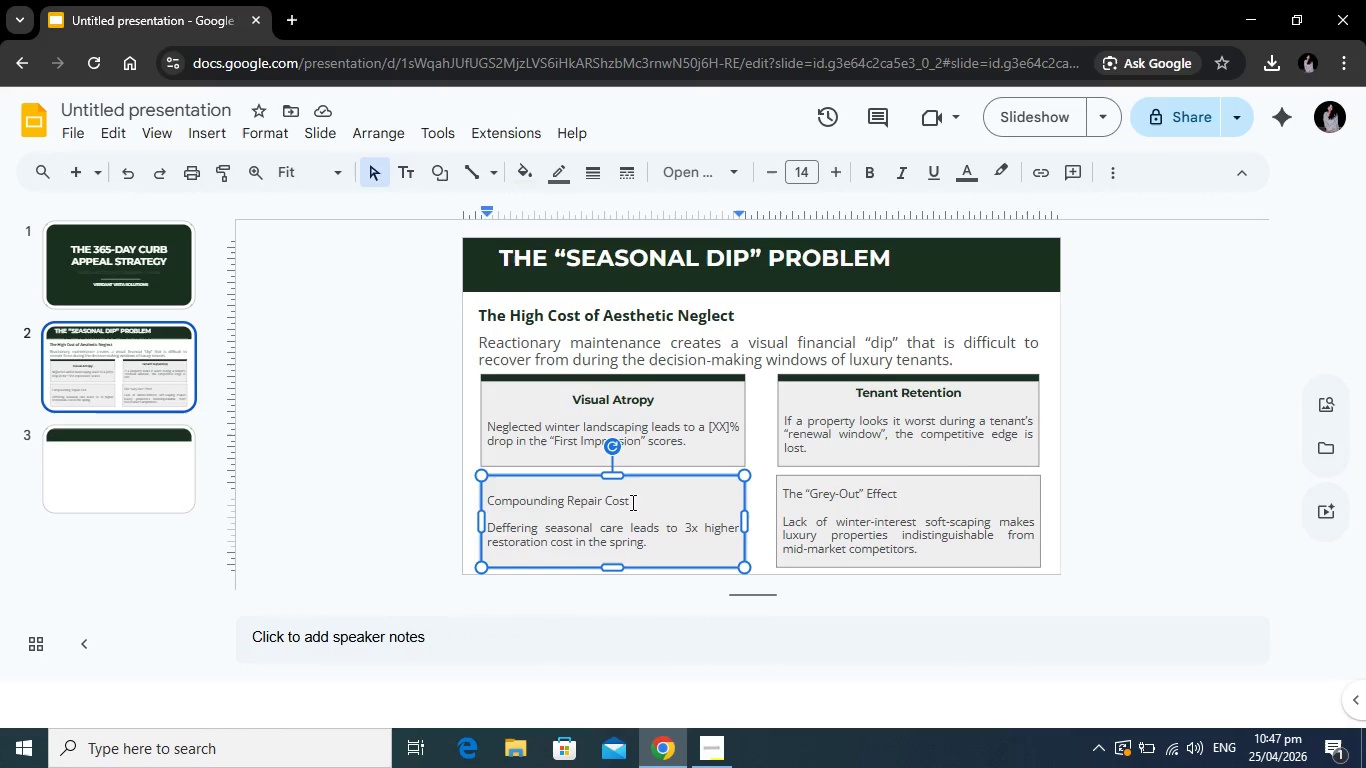 
left_click_drag(start_coordinate=[631, 502], to_coordinate=[488, 502])
 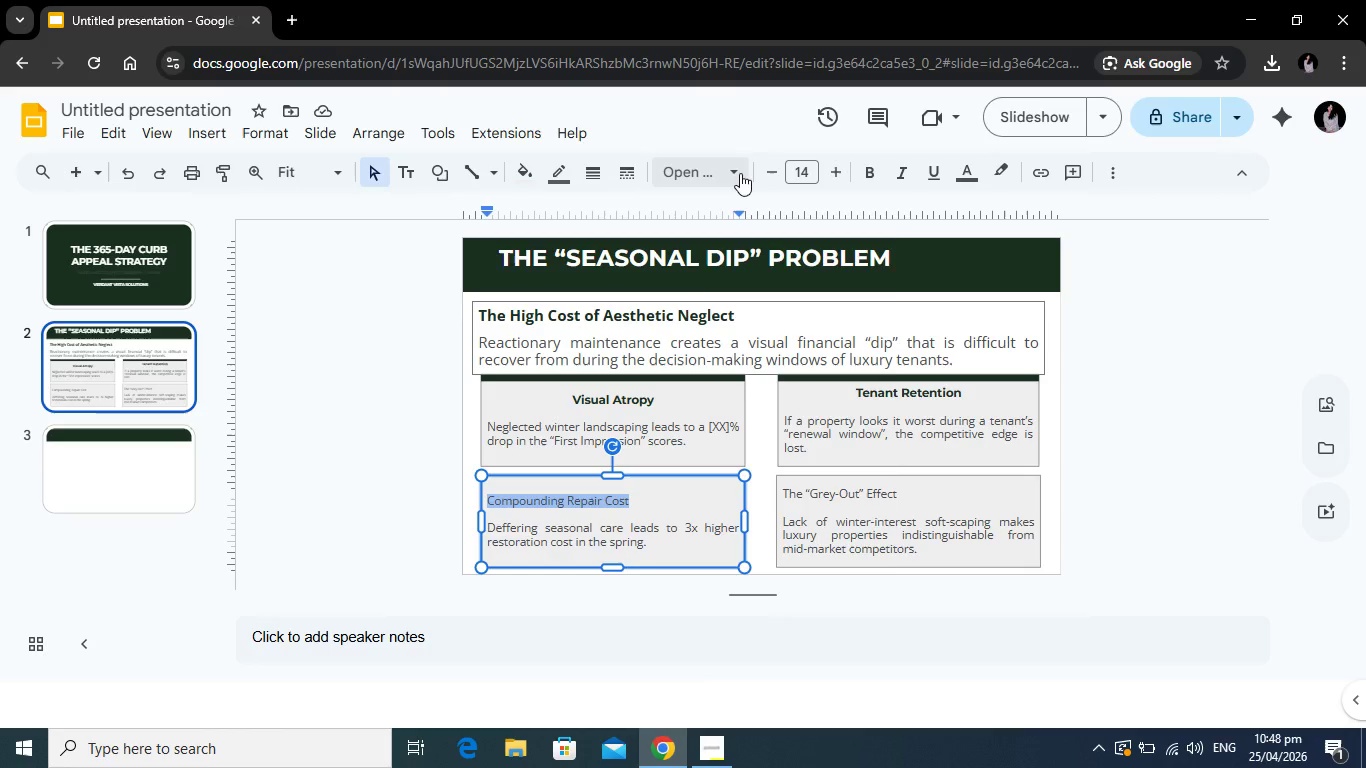 
left_click([740, 173])
 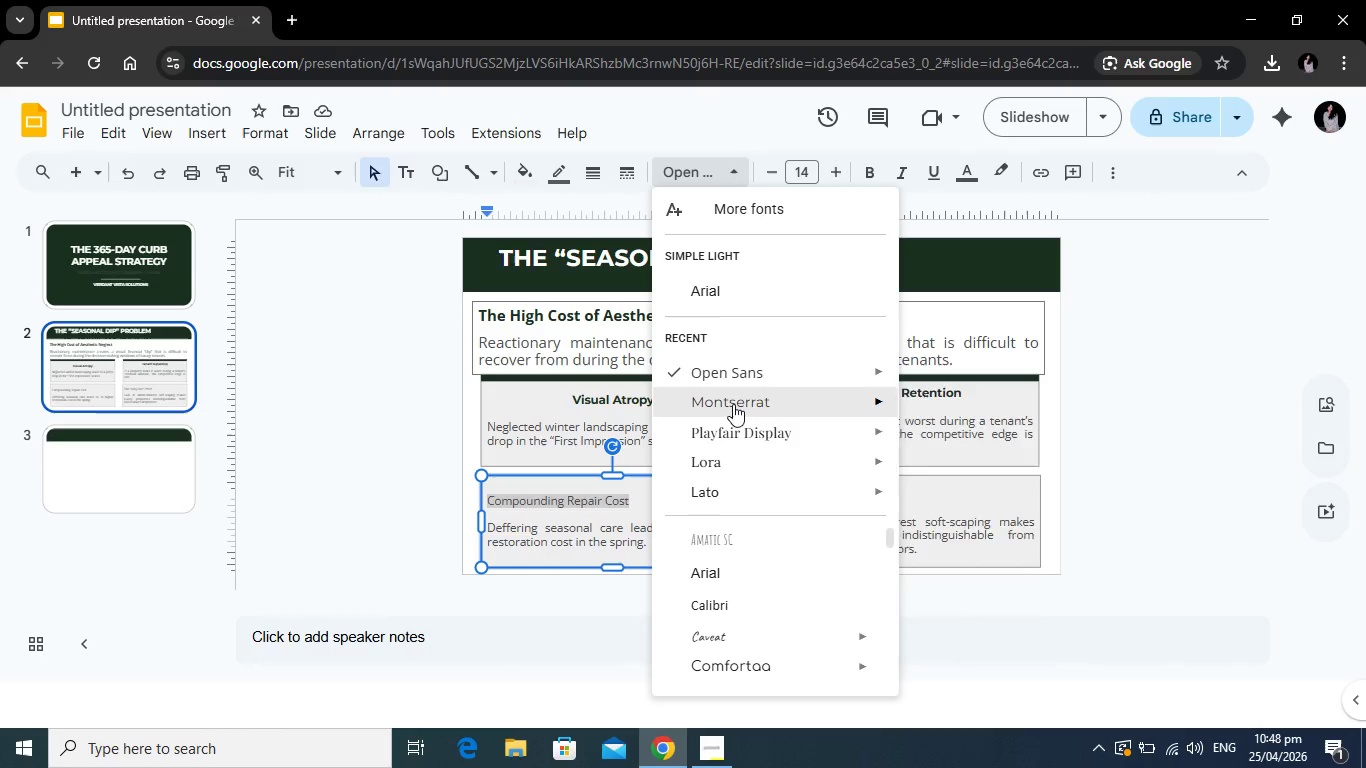 
left_click([733, 404])
 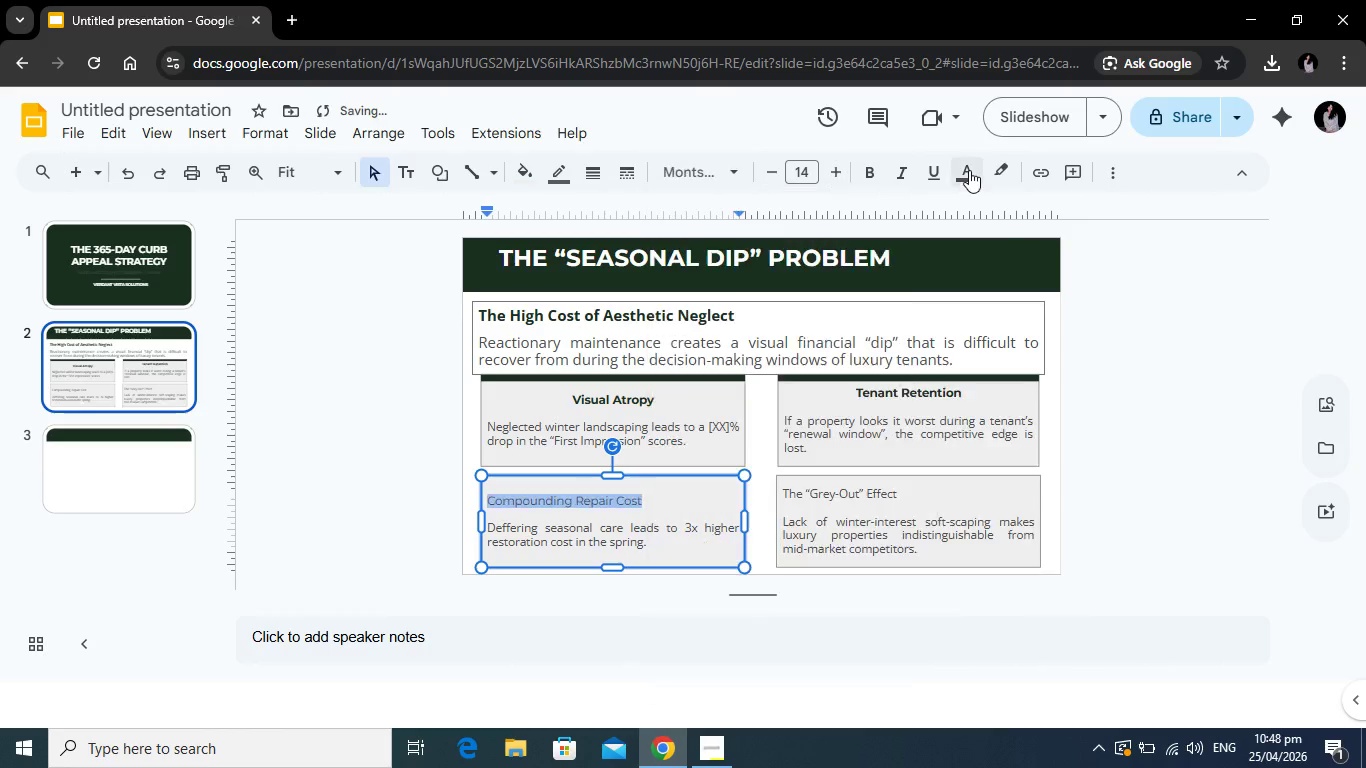 
left_click([969, 170])
 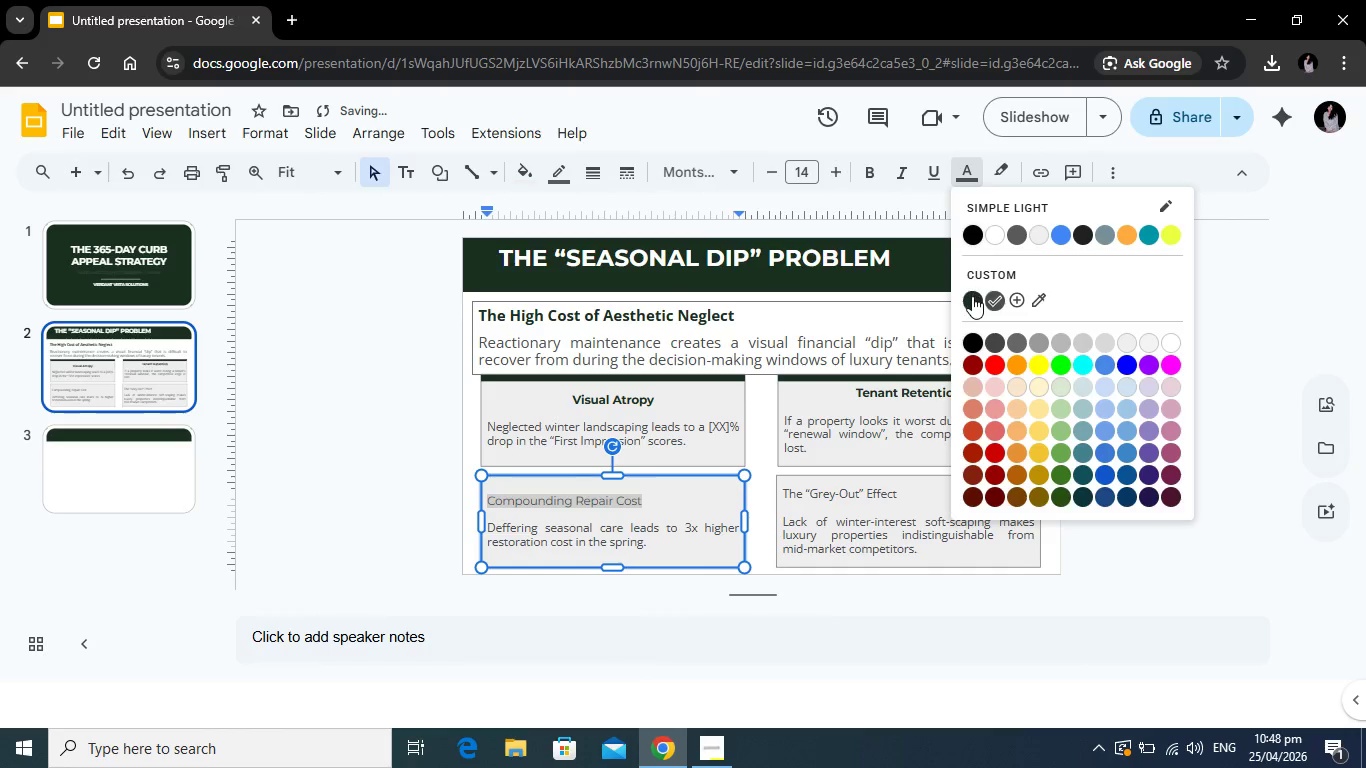 
left_click([972, 296])
 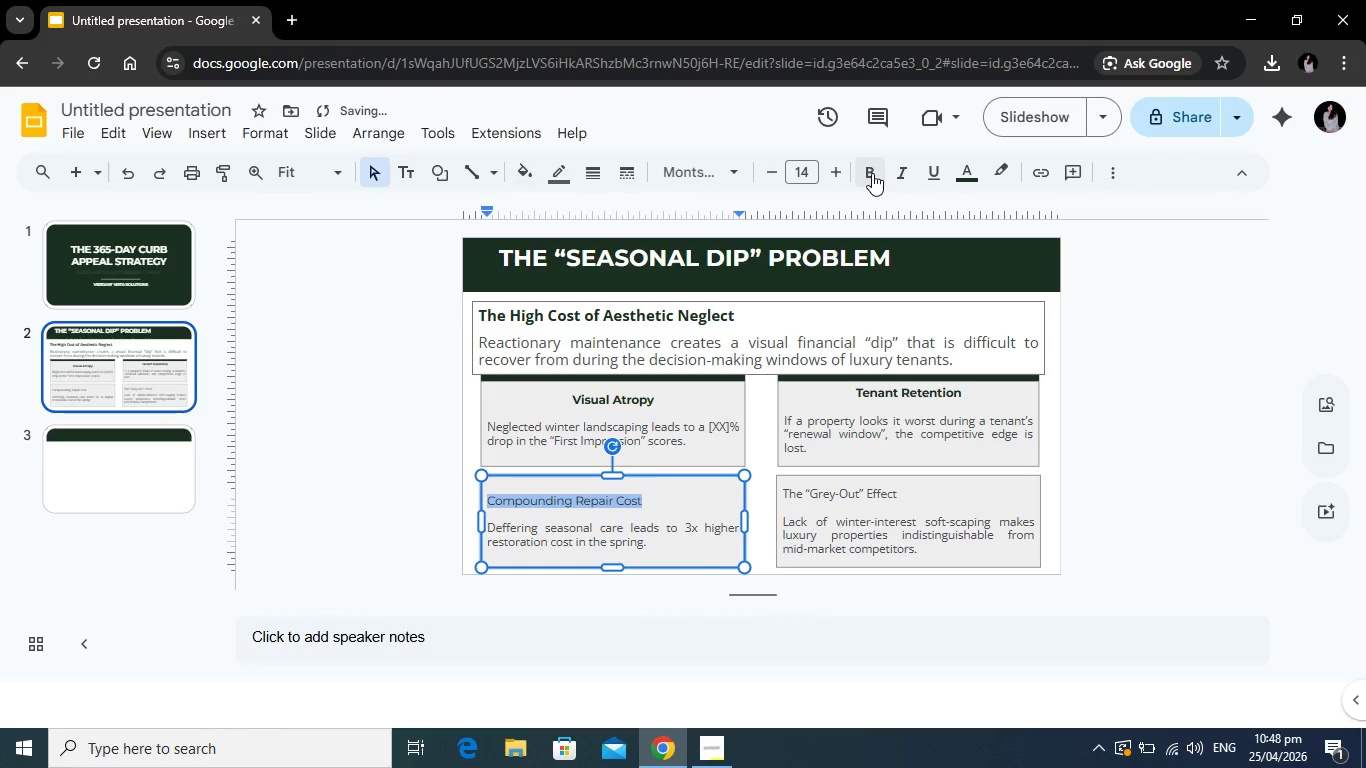 
left_click([872, 173])
 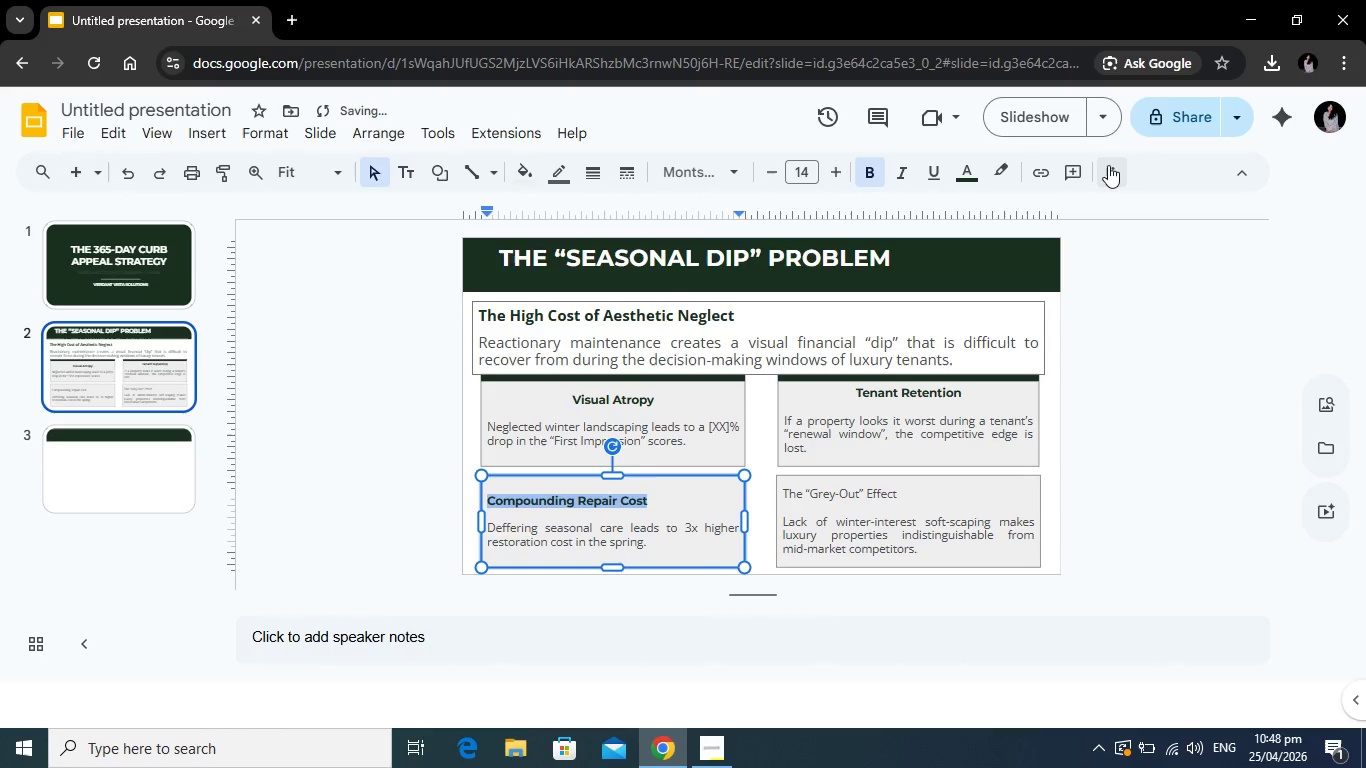 
left_click([1108, 165])
 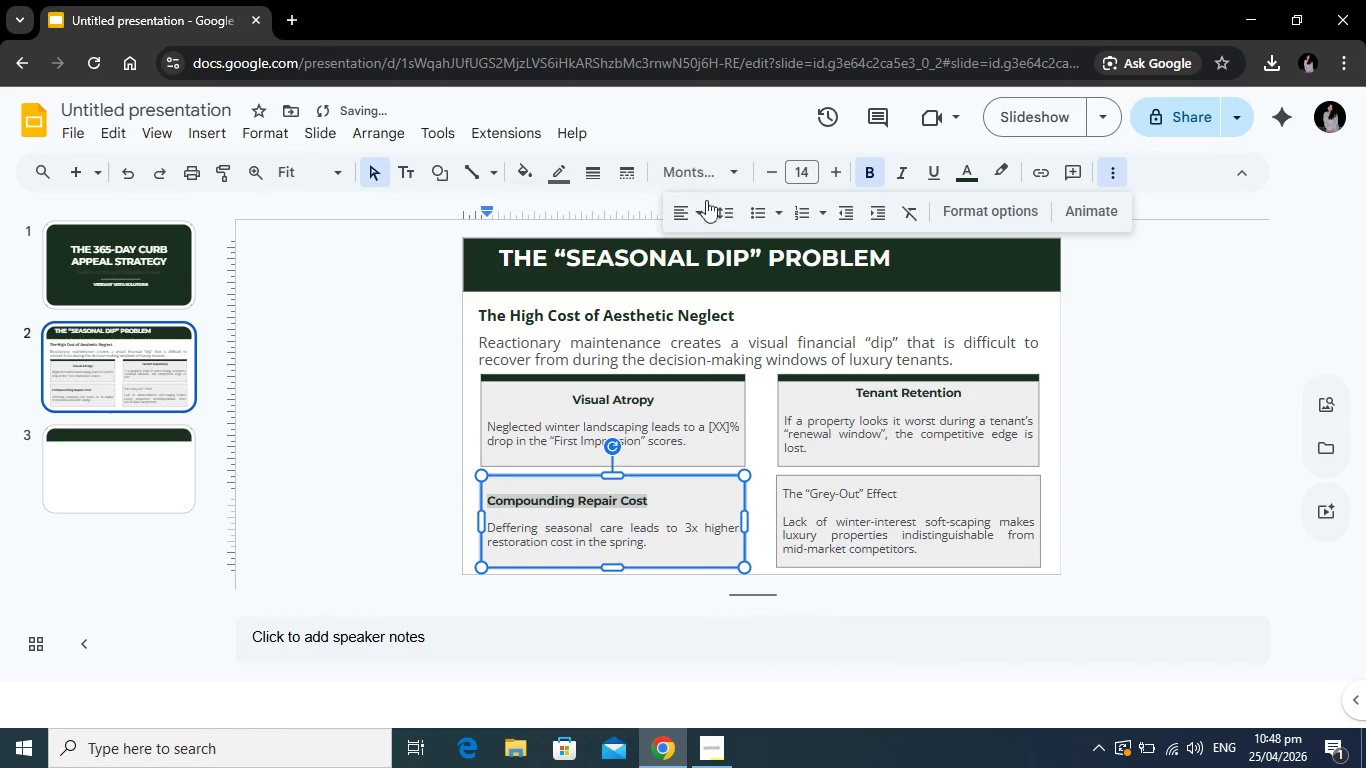 
left_click([694, 210])
 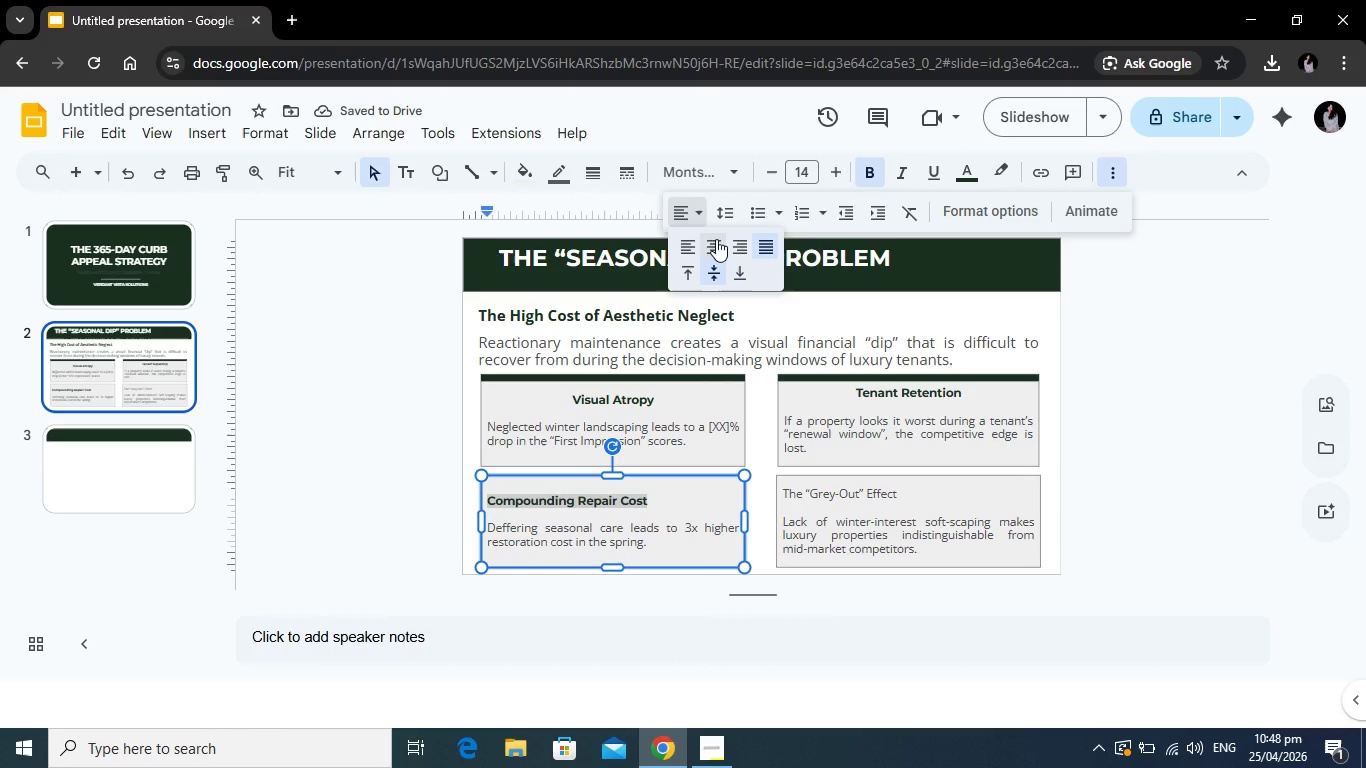 
left_click([716, 239])
 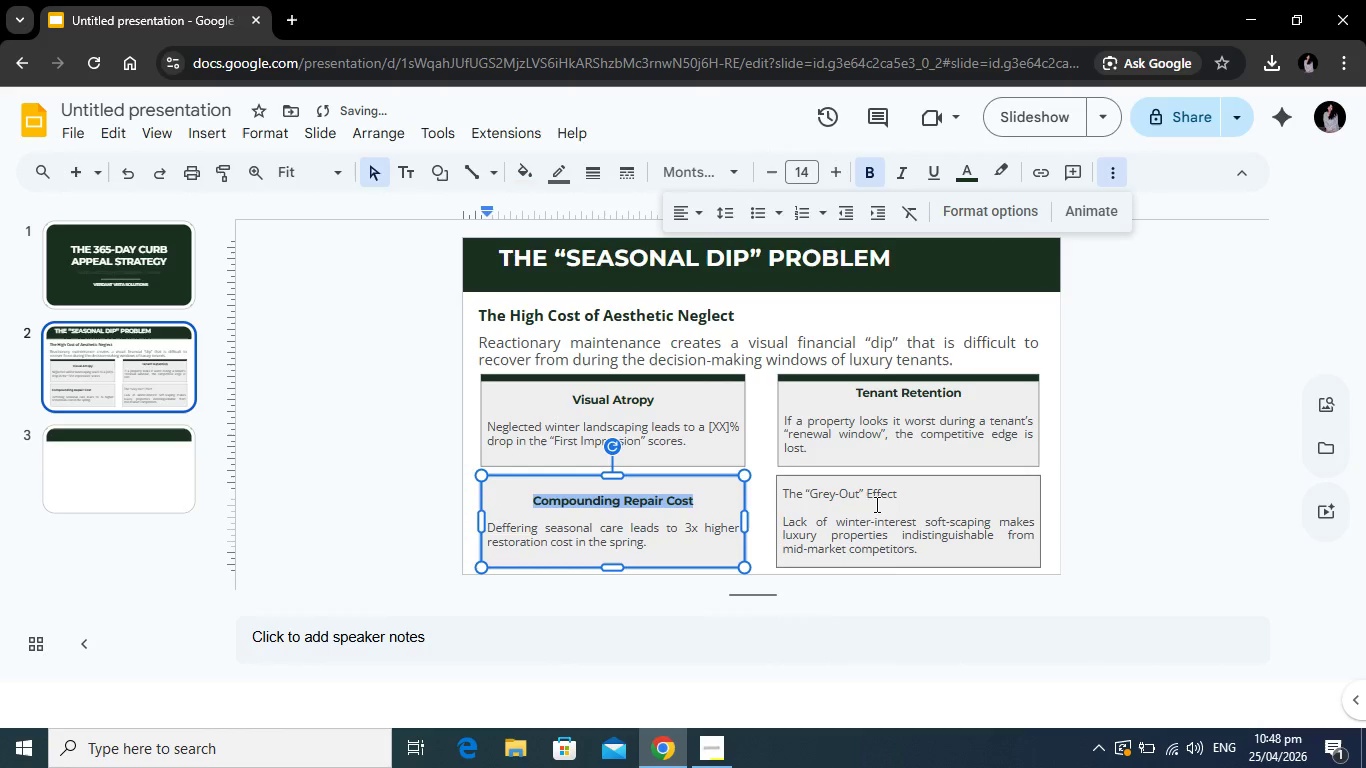 
left_click([875, 504])
 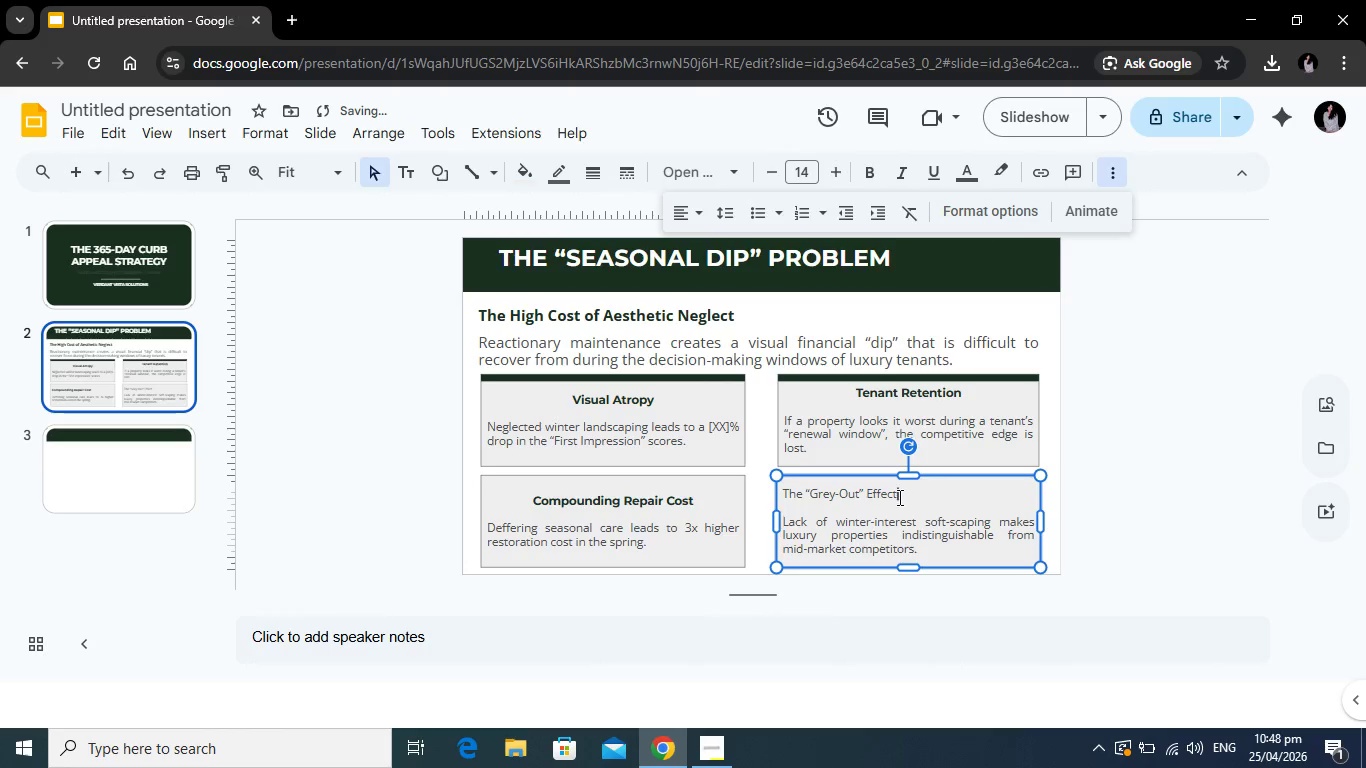 
left_click_drag(start_coordinate=[904, 497], to_coordinate=[782, 489])
 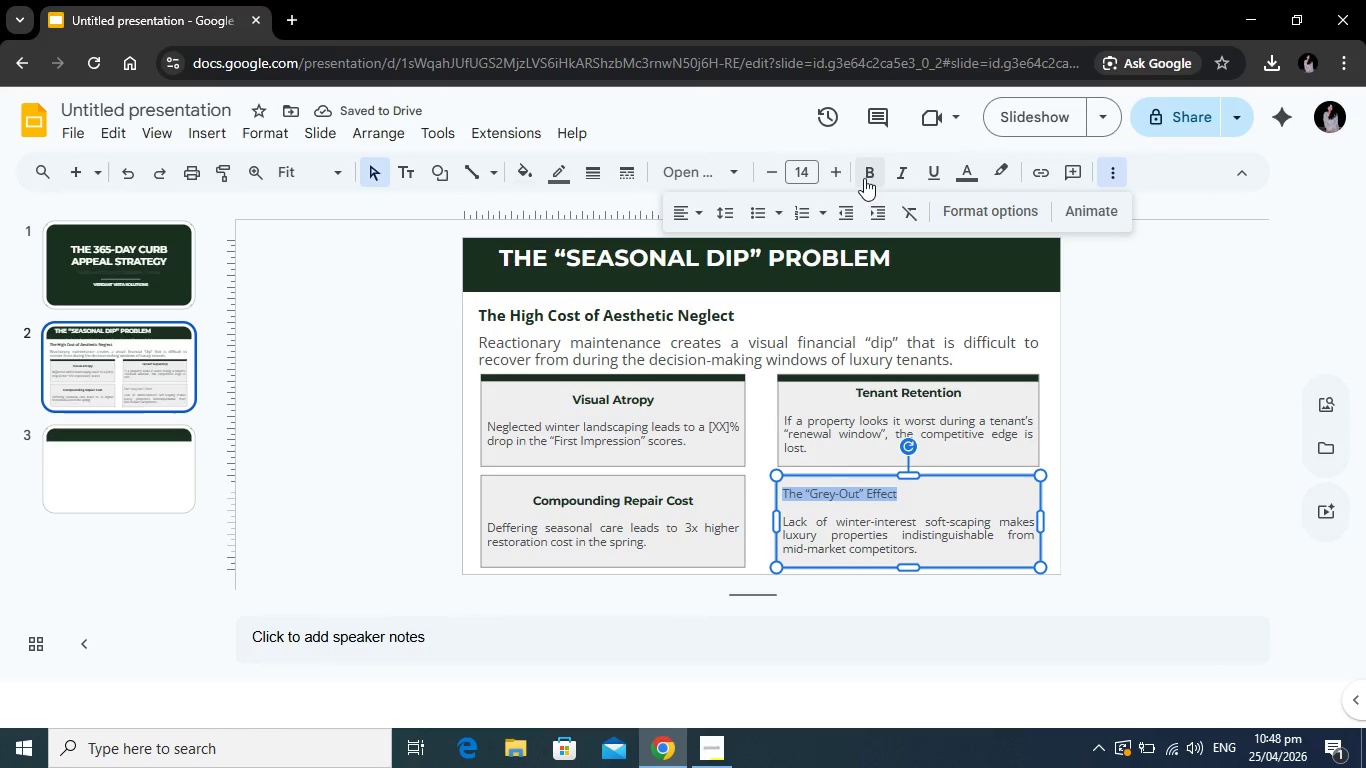 
left_click([864, 178])
 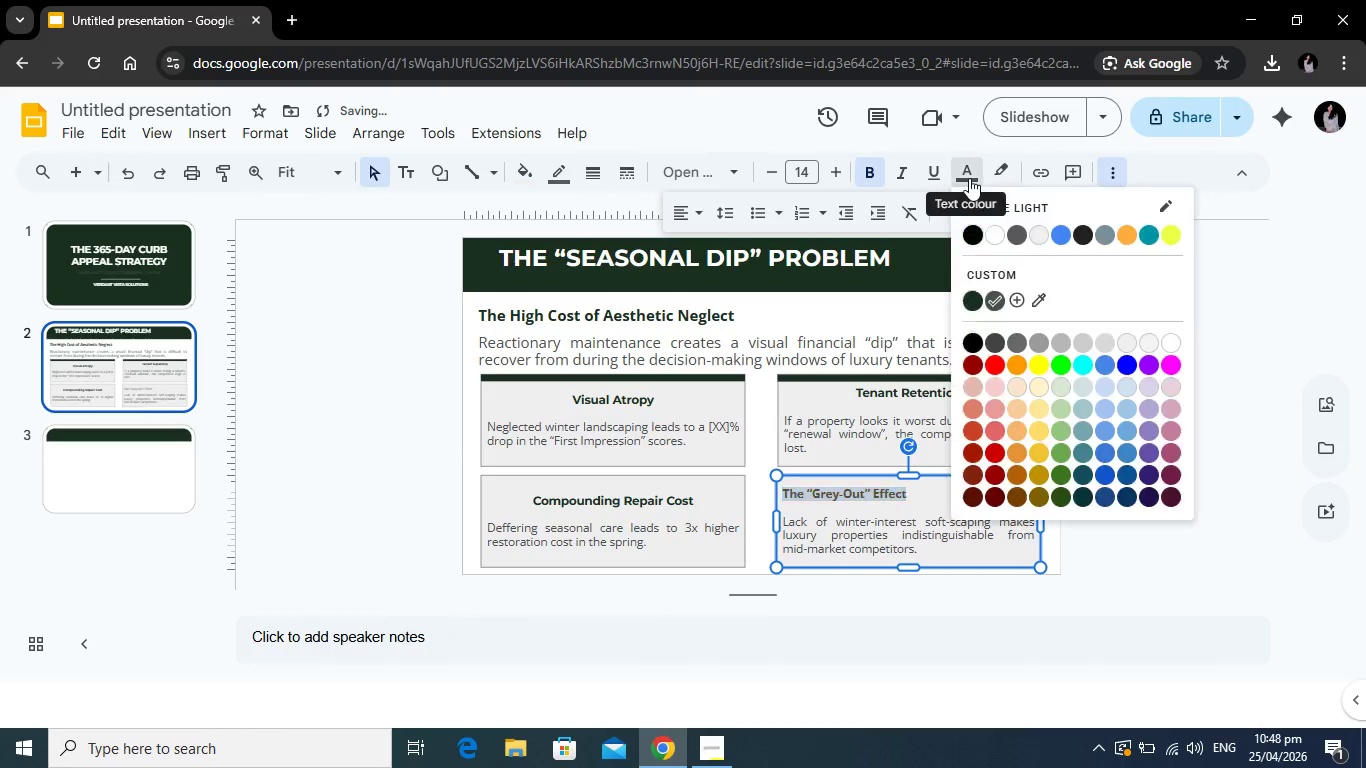 
left_click([969, 178])
 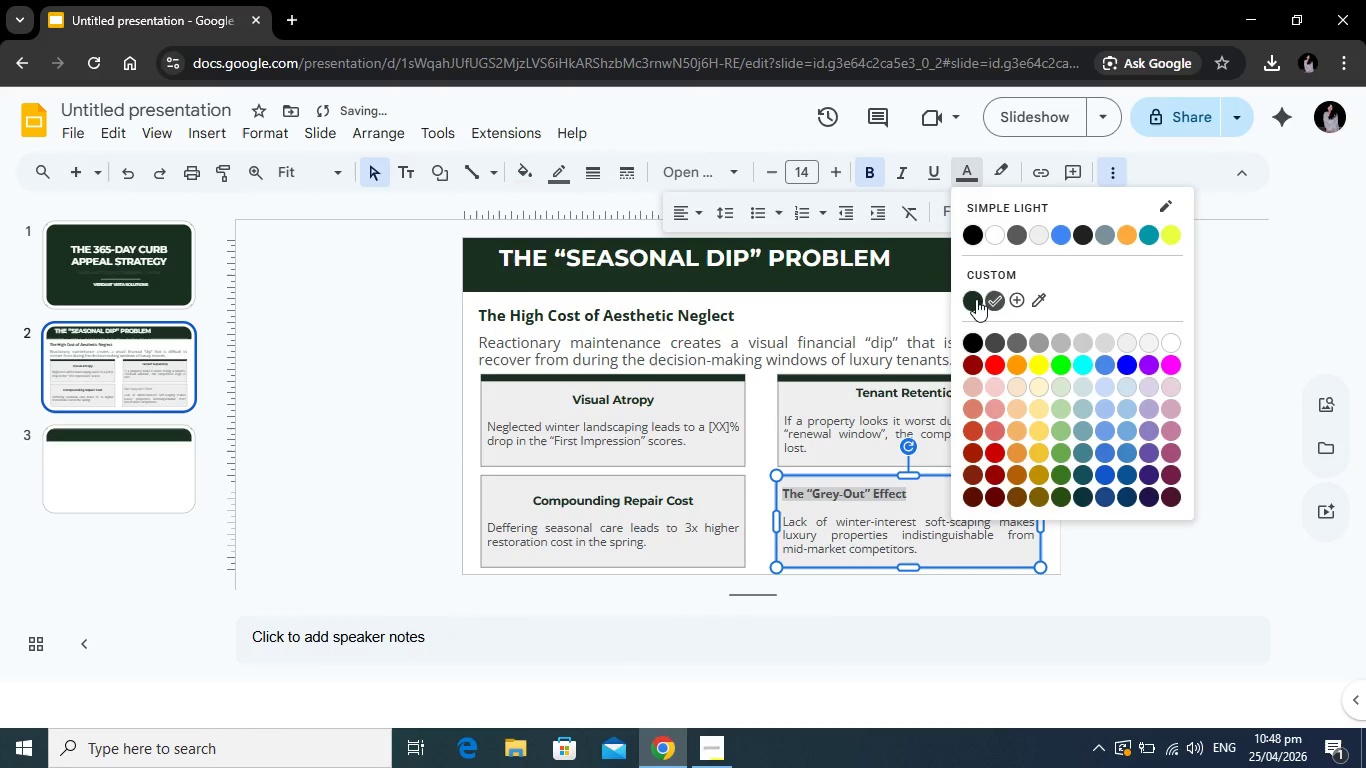 
left_click([976, 299])
 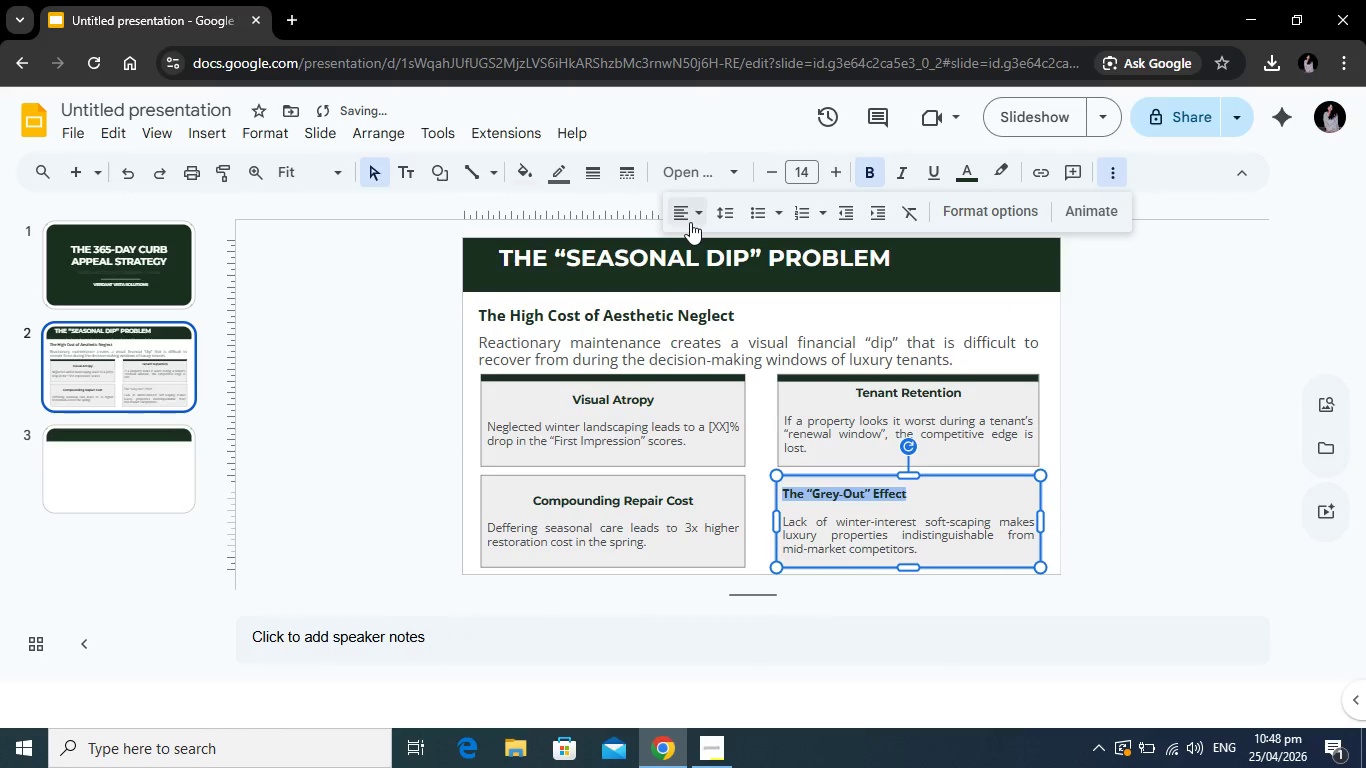 
left_click([690, 222])
 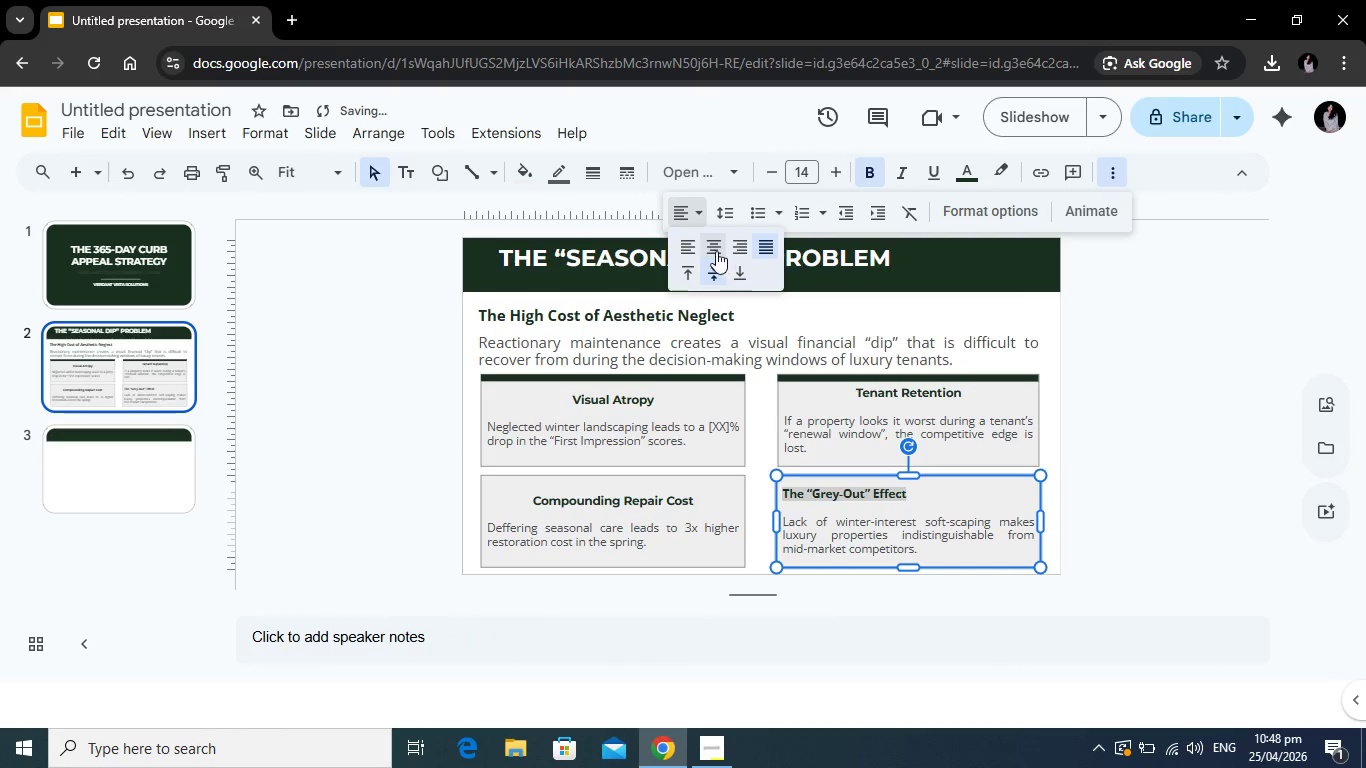 
left_click([716, 251])
 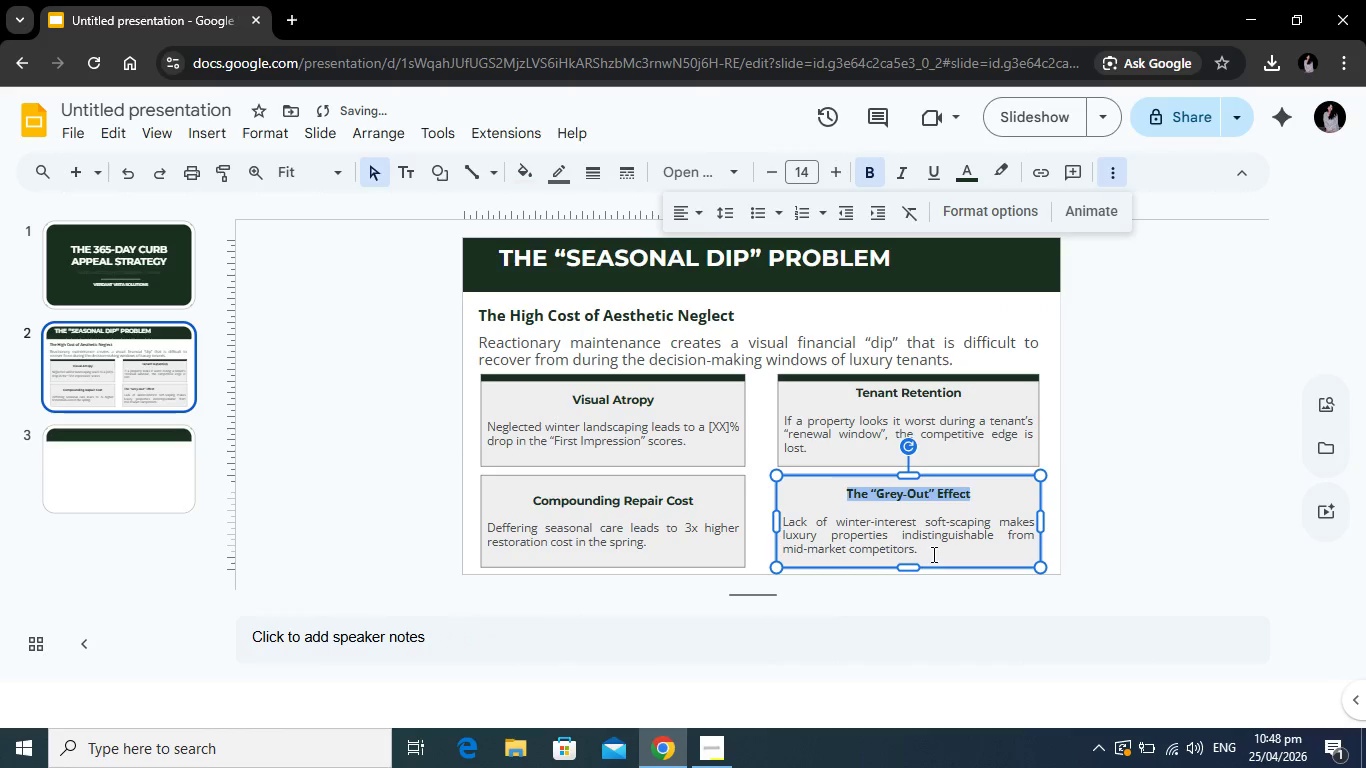 
left_click([933, 553])
 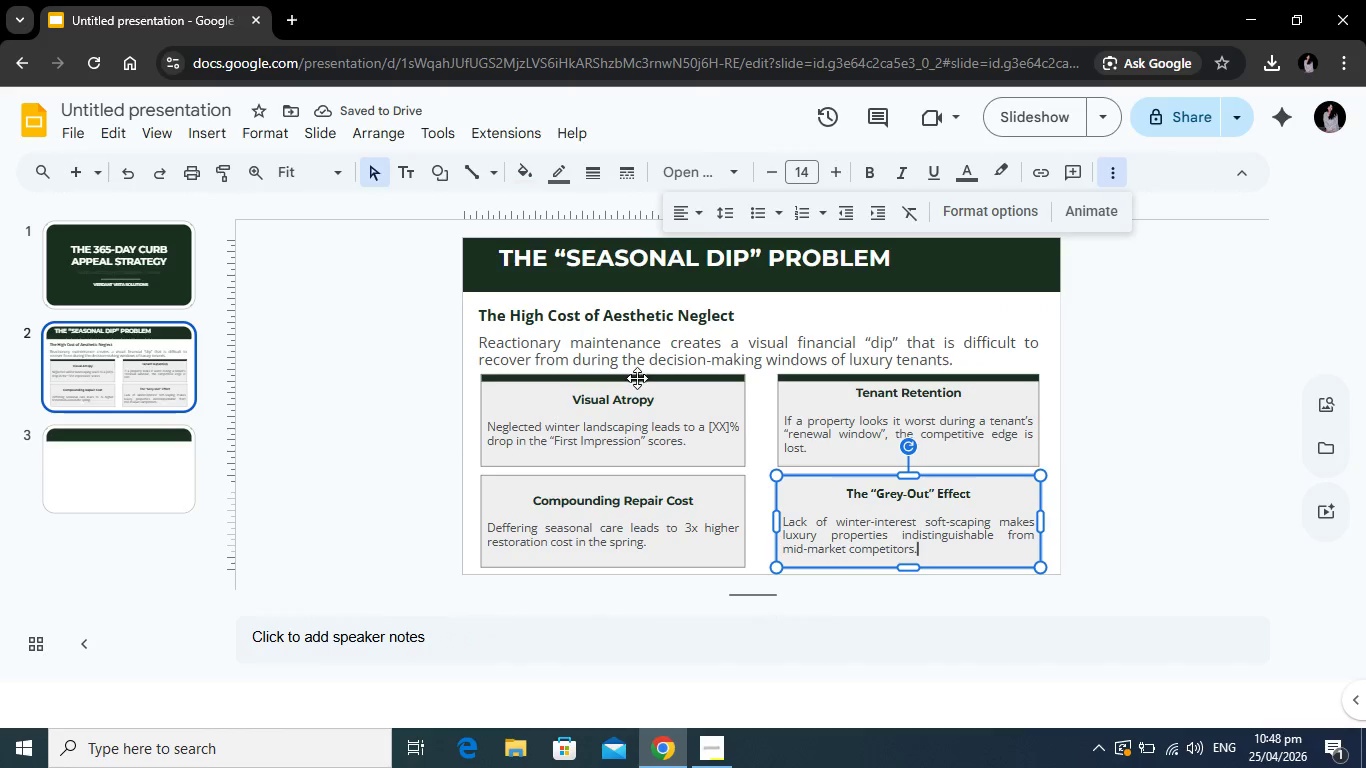 
left_click([641, 380])
 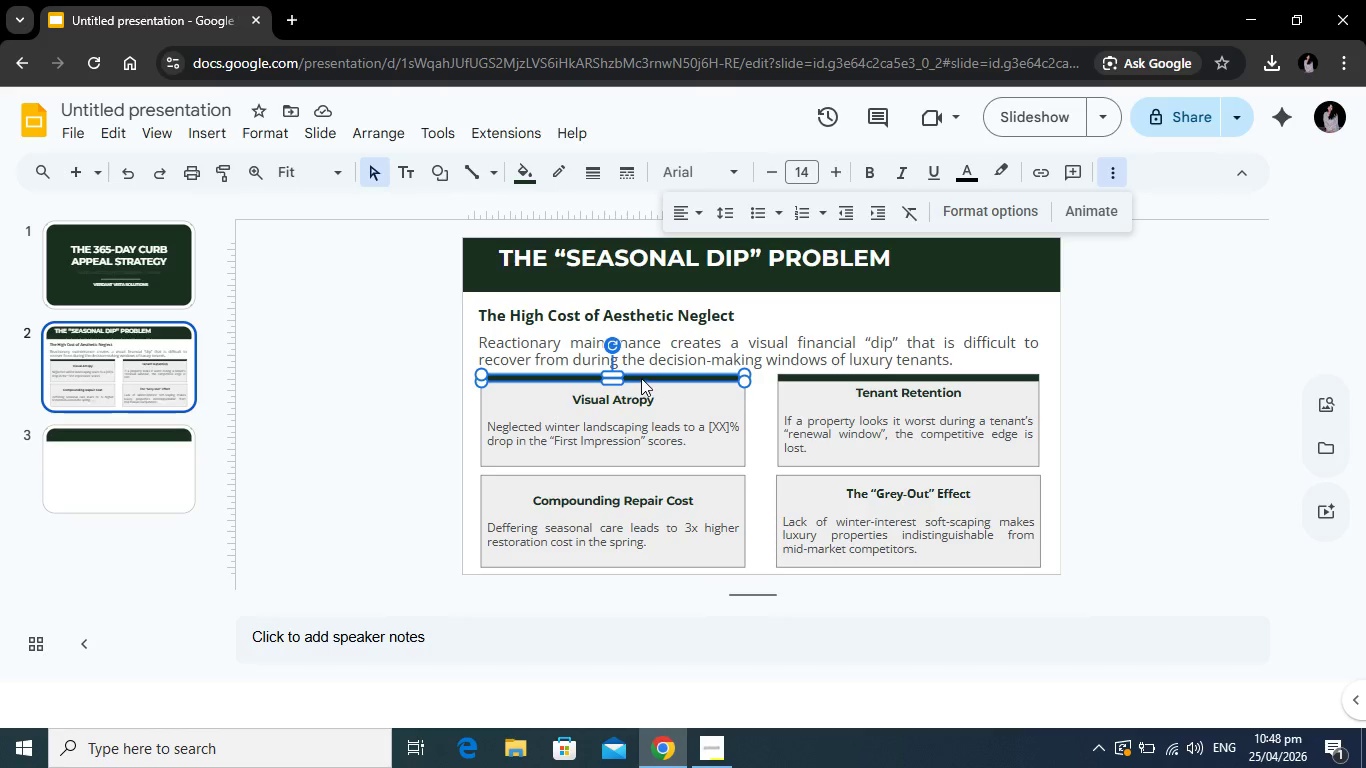 
key(Control+C)
 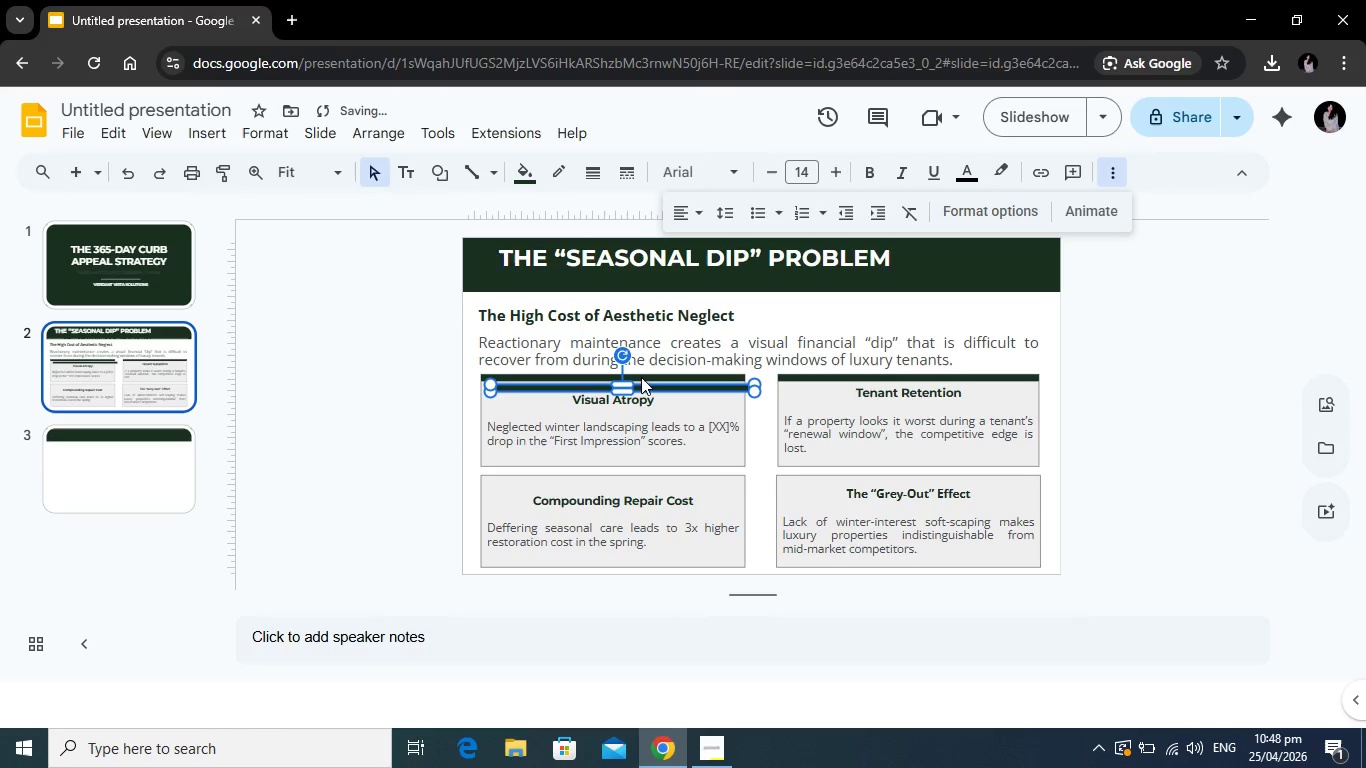 
key(Control+V)
 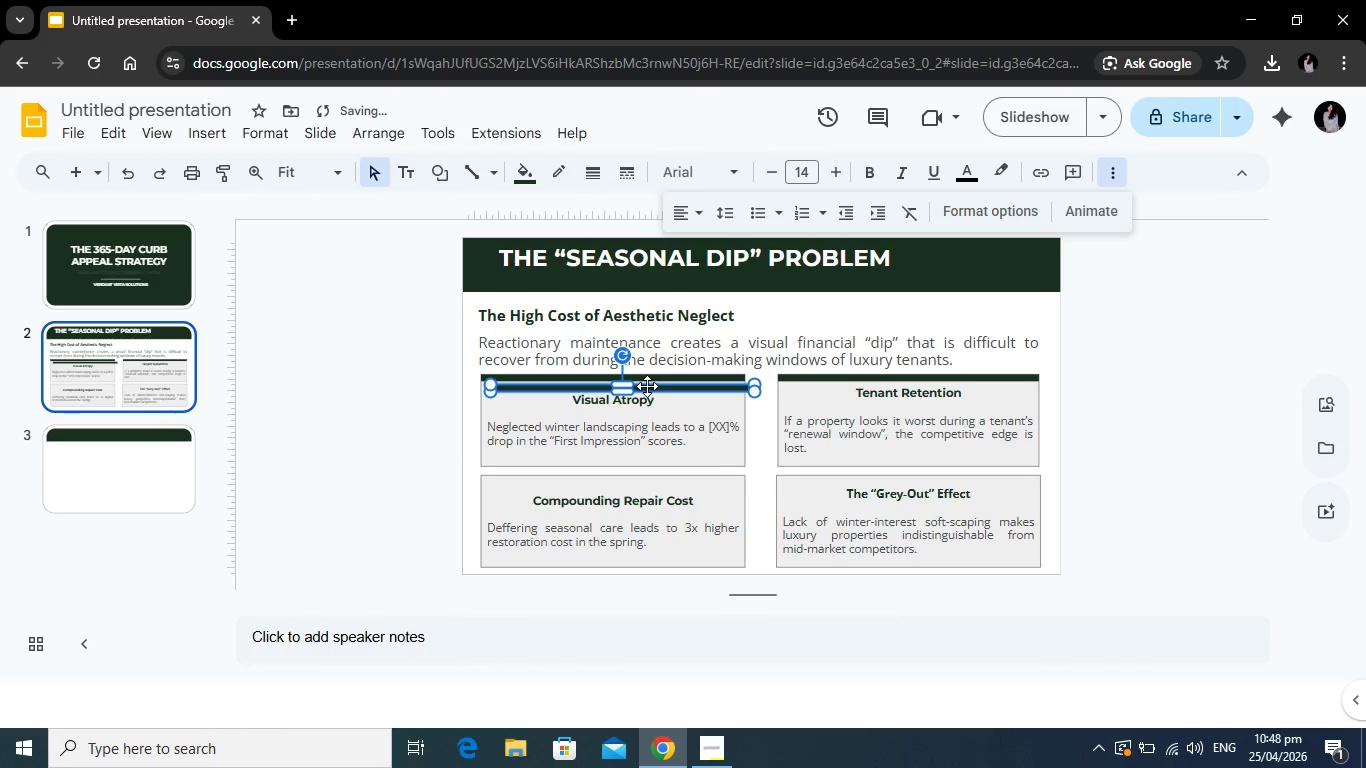 
left_click_drag(start_coordinate=[647, 386], to_coordinate=[636, 477])
 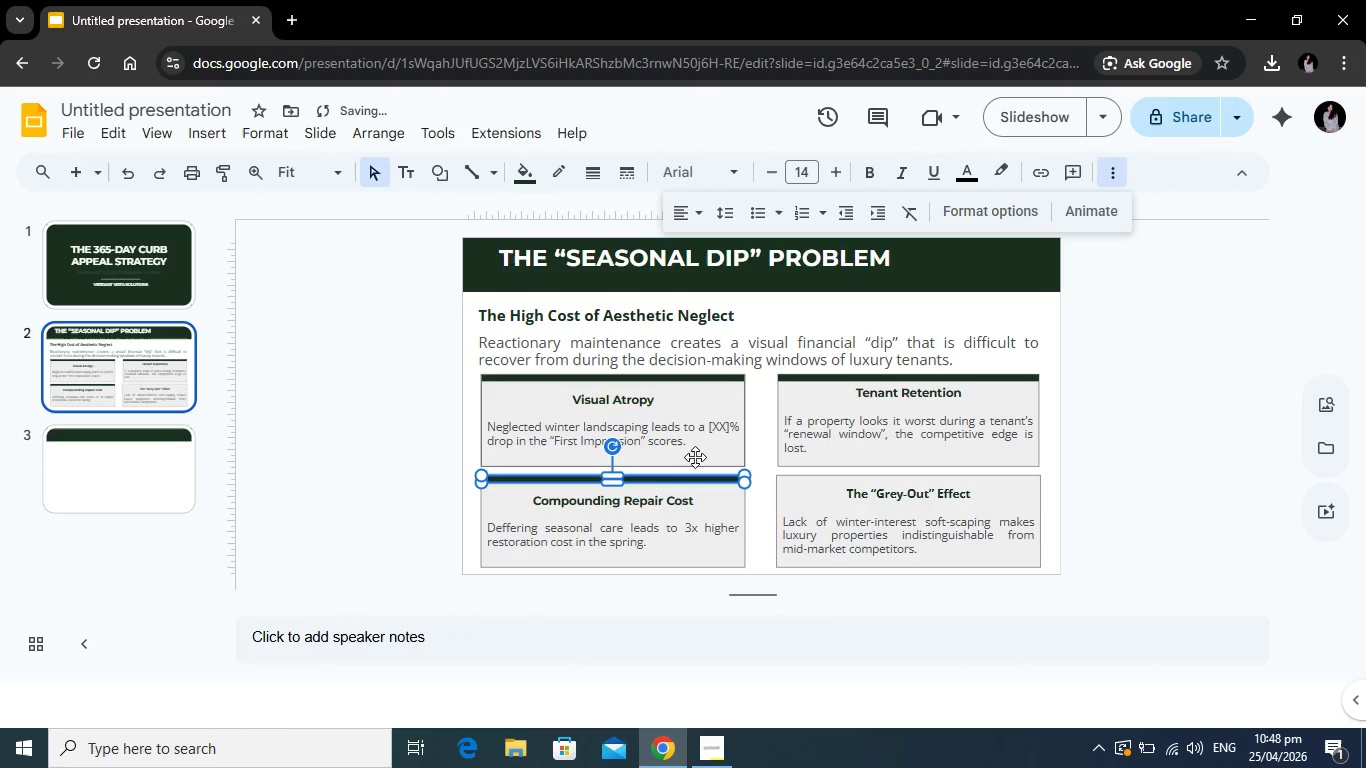 
key(Control+V)
 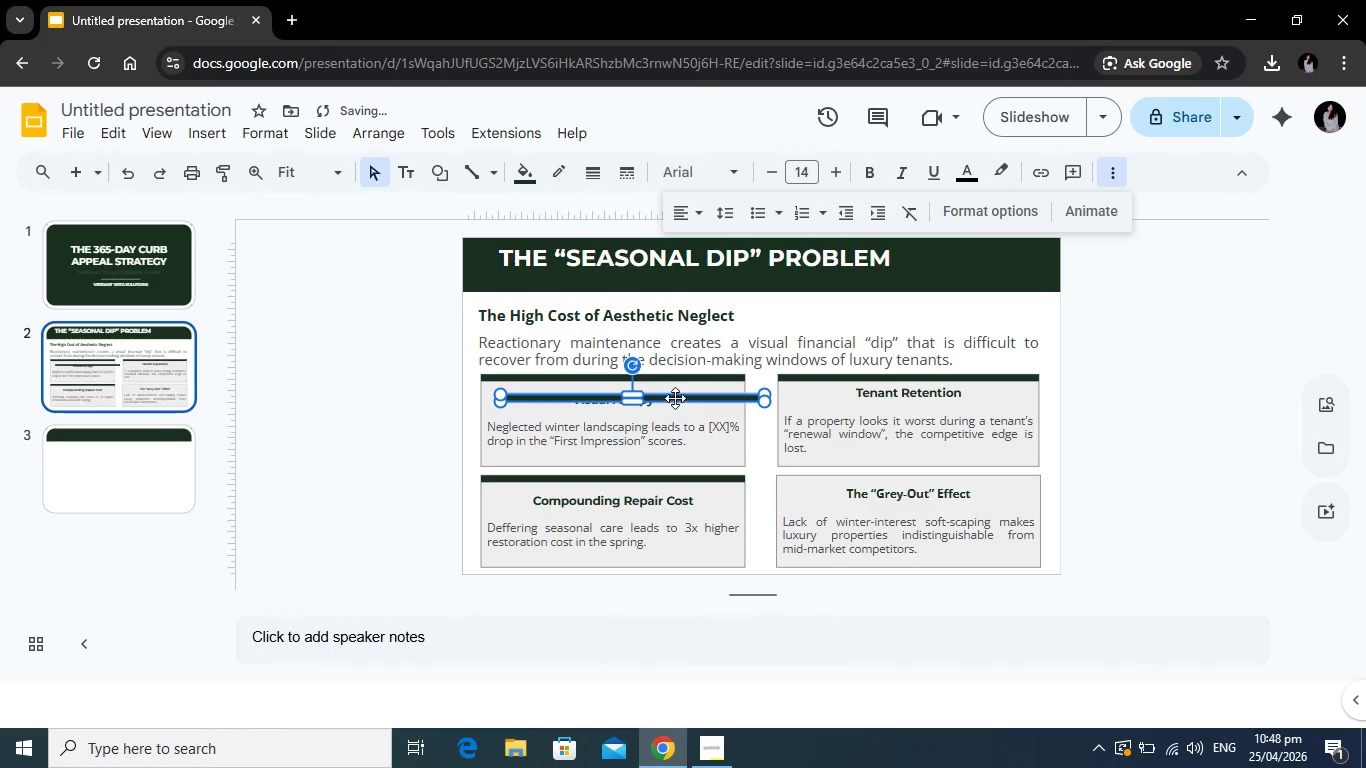 
left_click_drag(start_coordinate=[672, 400], to_coordinate=[951, 483])
 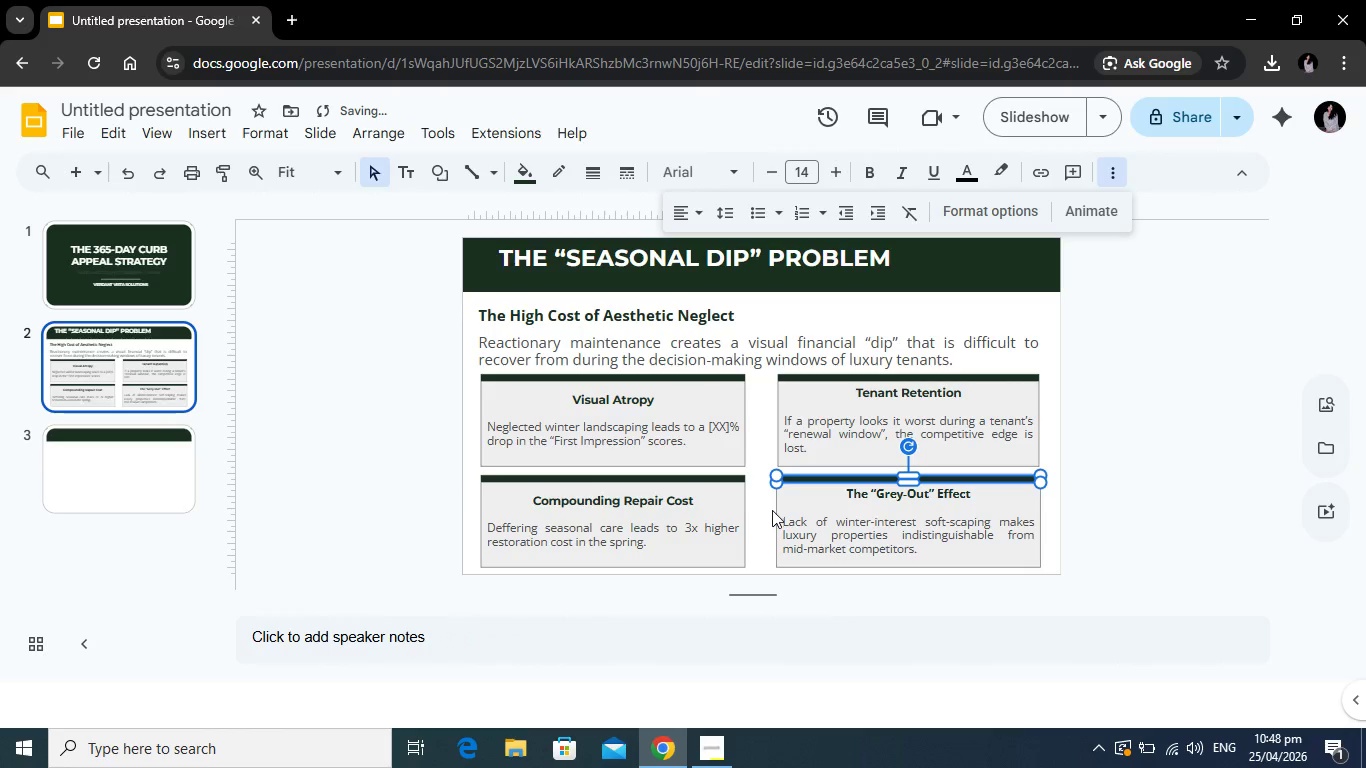 
left_click([772, 510])
 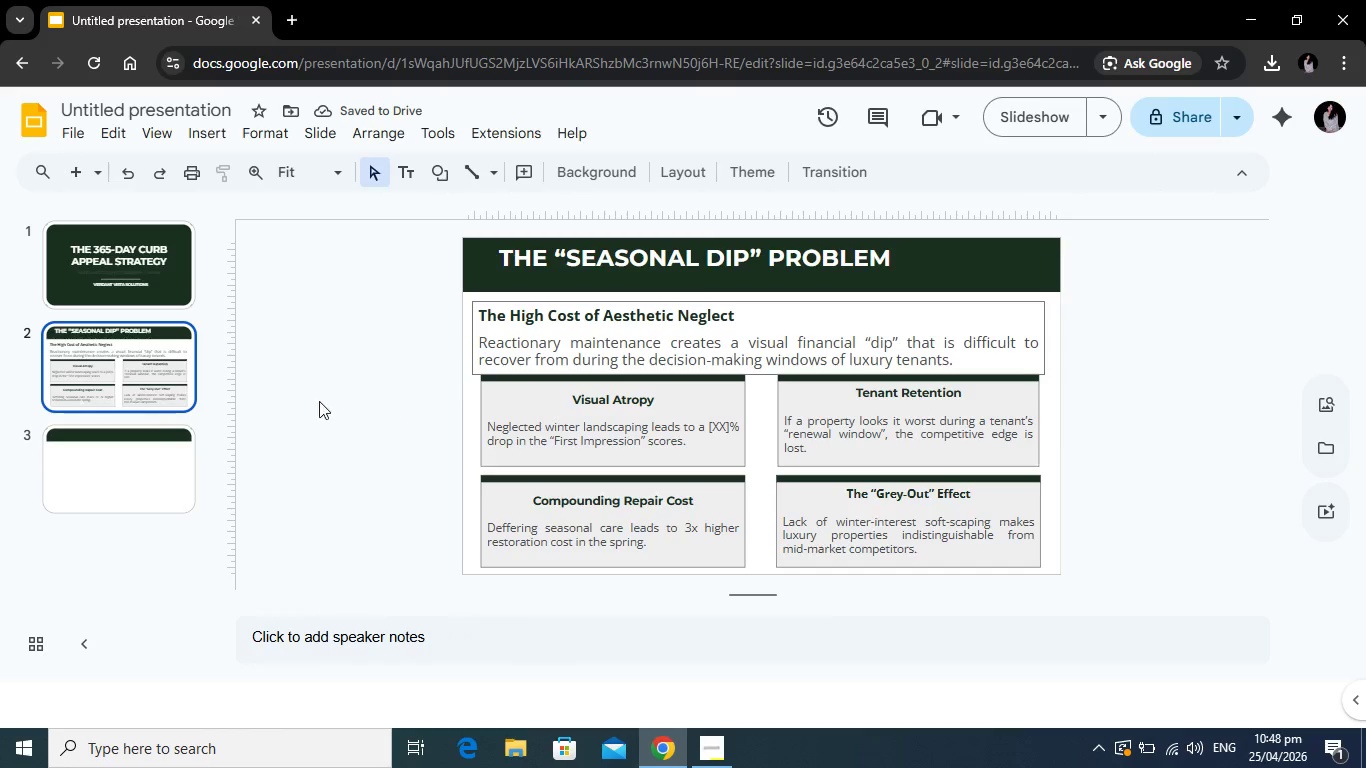 
left_click([185, 474])
 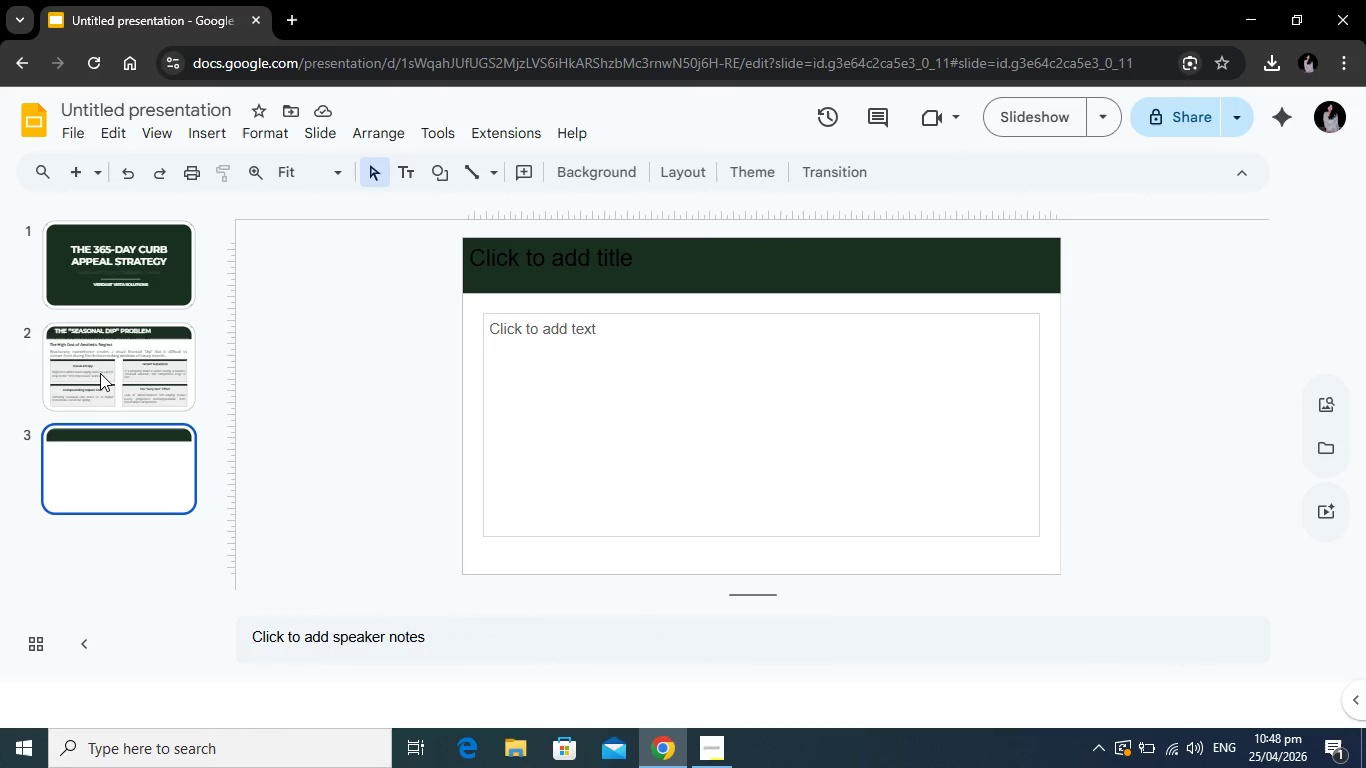 
left_click([100, 373])
 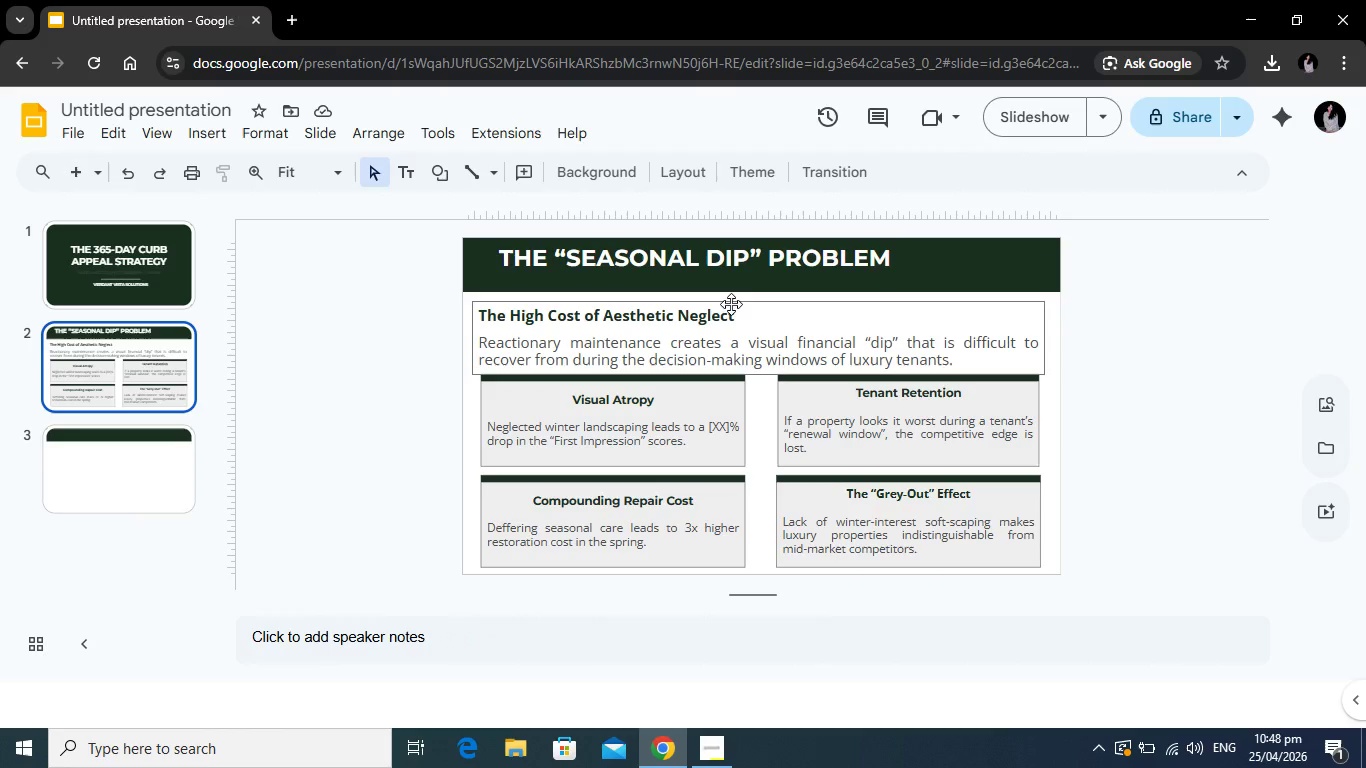 
left_click_drag(start_coordinate=[729, 307], to_coordinate=[727, 297])
 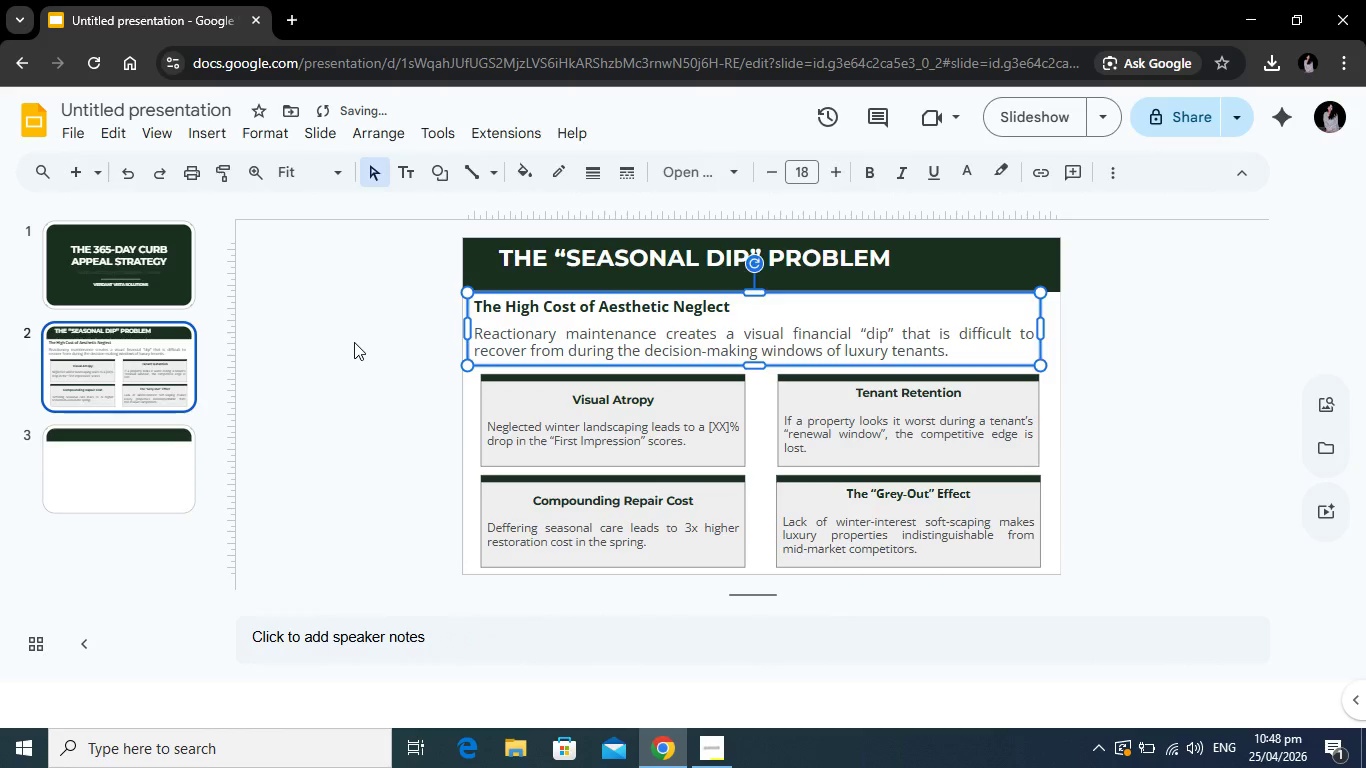 
left_click([354, 342])
 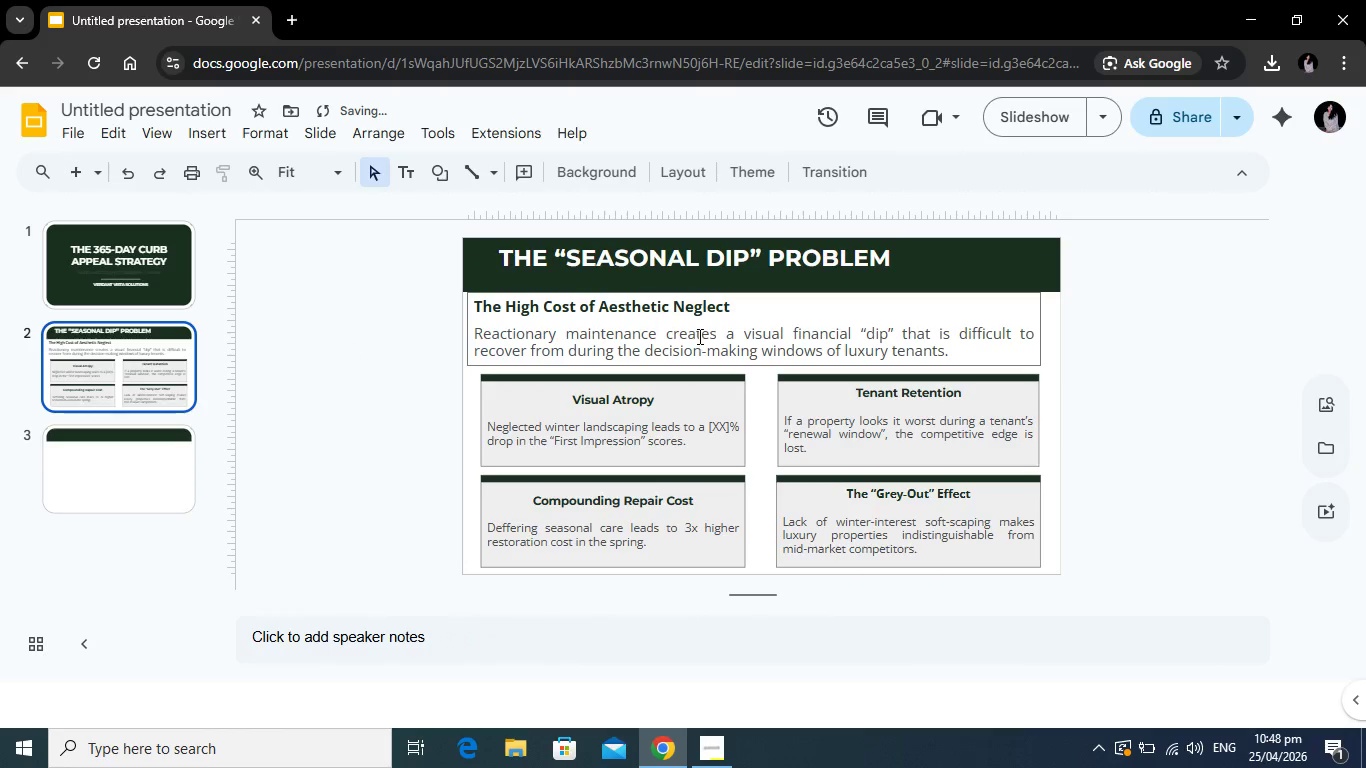 
left_click([699, 335])
 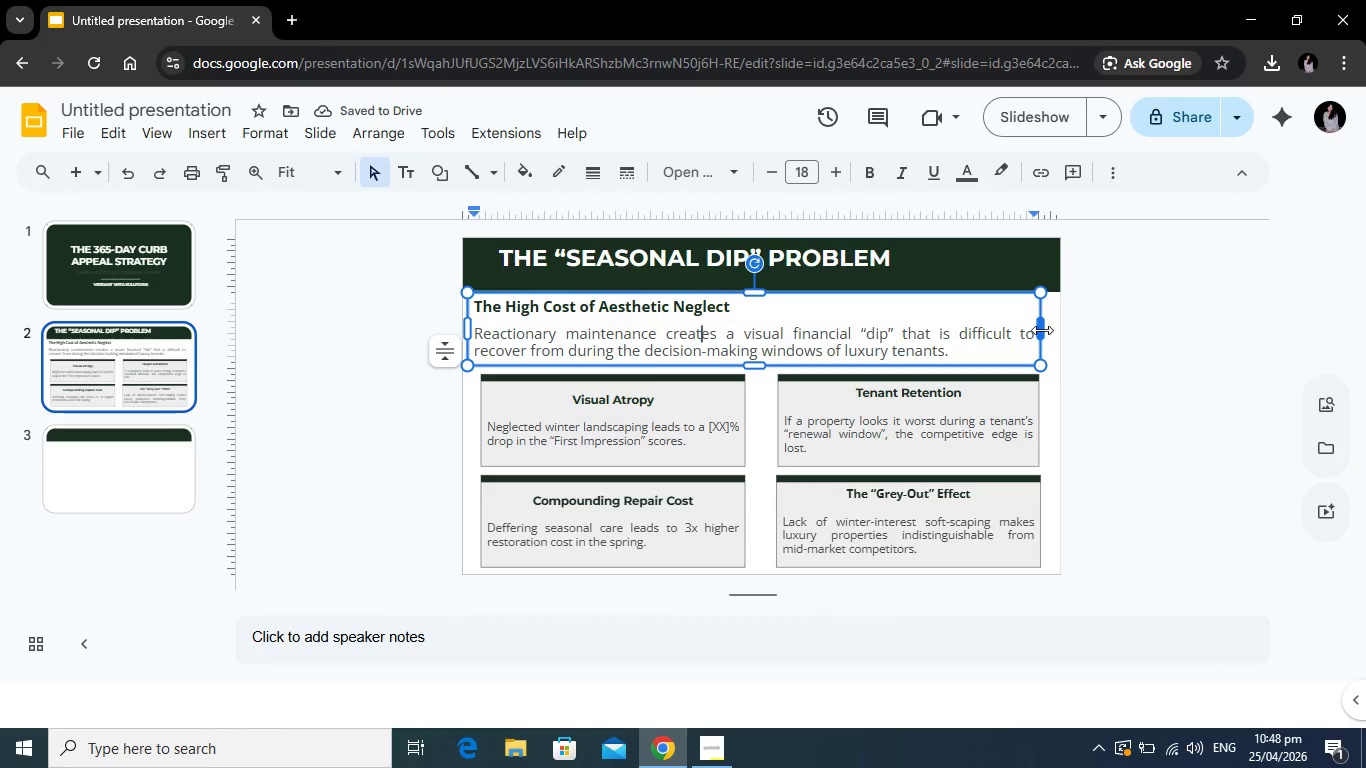 
left_click_drag(start_coordinate=[1042, 330], to_coordinate=[1060, 330])
 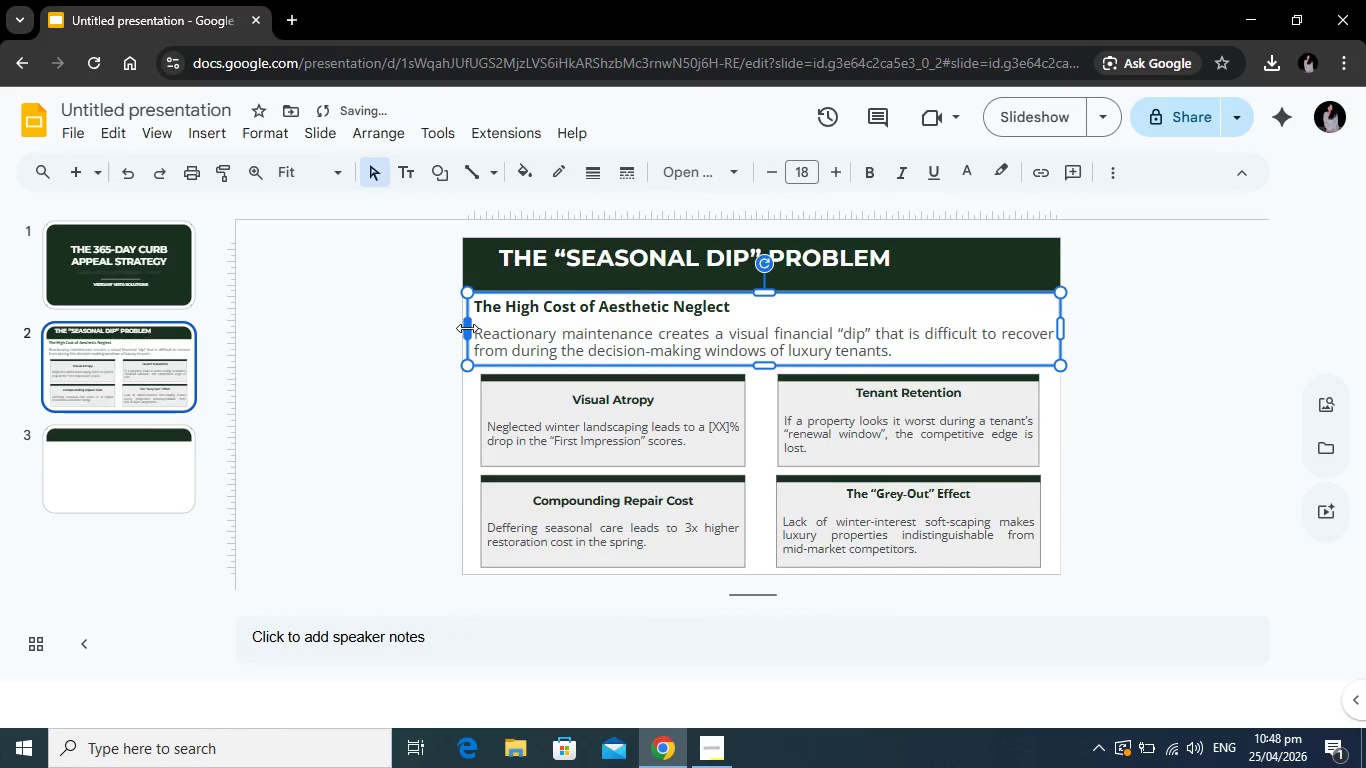 
left_click_drag(start_coordinate=[468, 328], to_coordinate=[457, 327])
 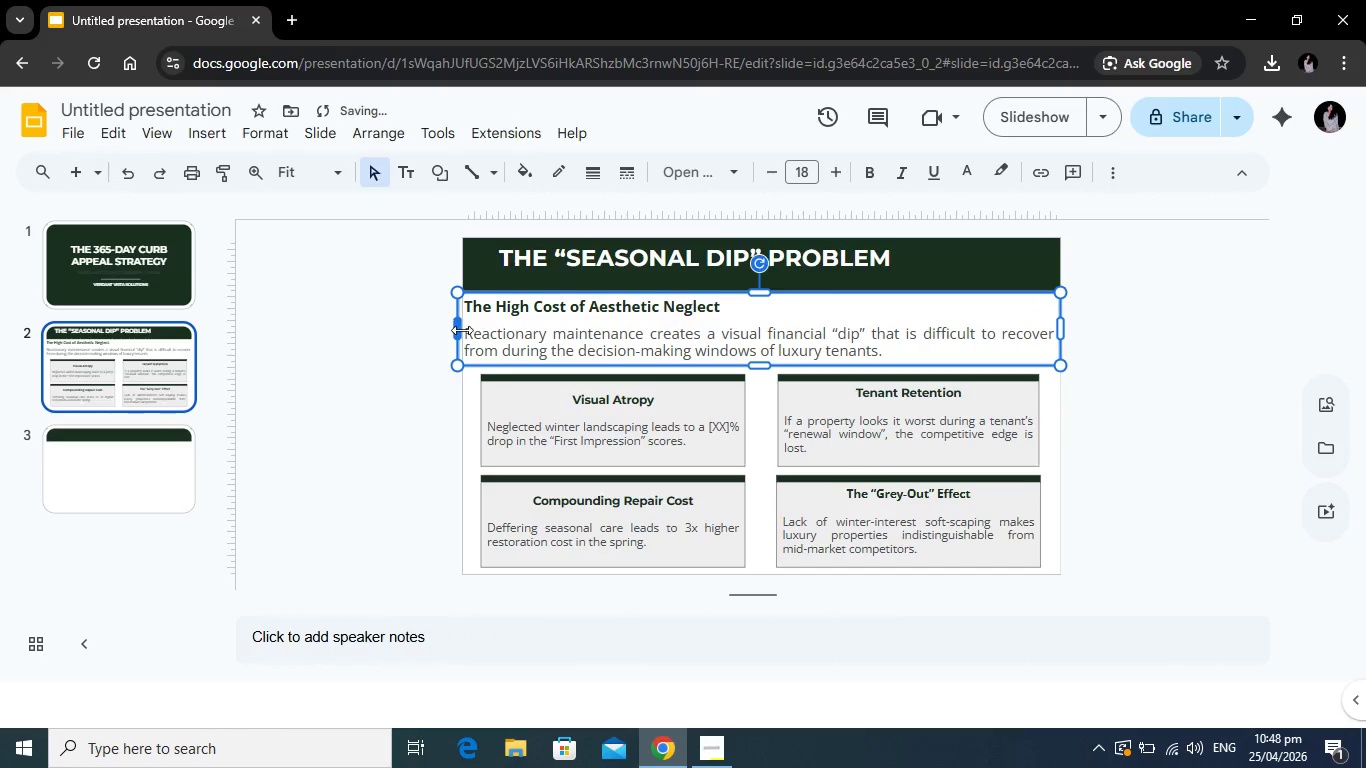 
left_click_drag(start_coordinate=[458, 328], to_coordinate=[466, 330])
 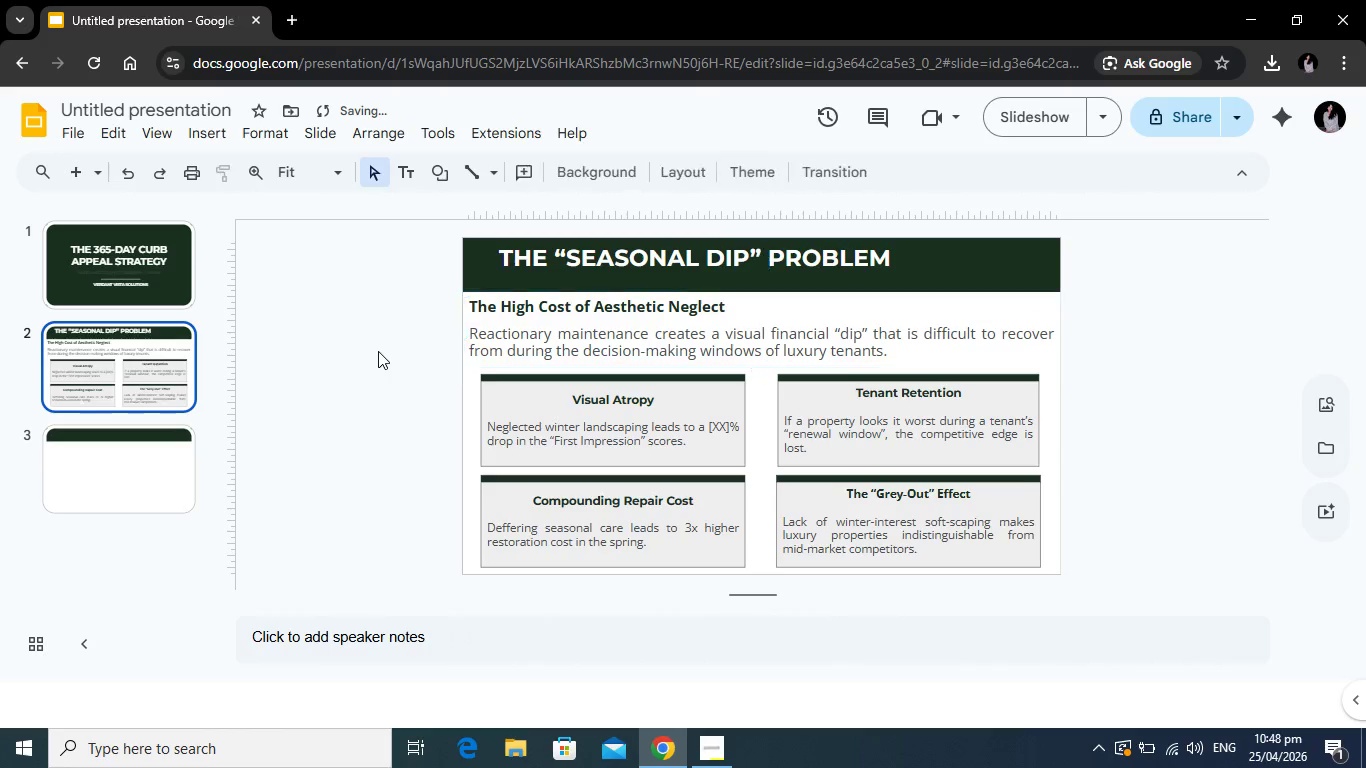 
left_click([378, 351])
 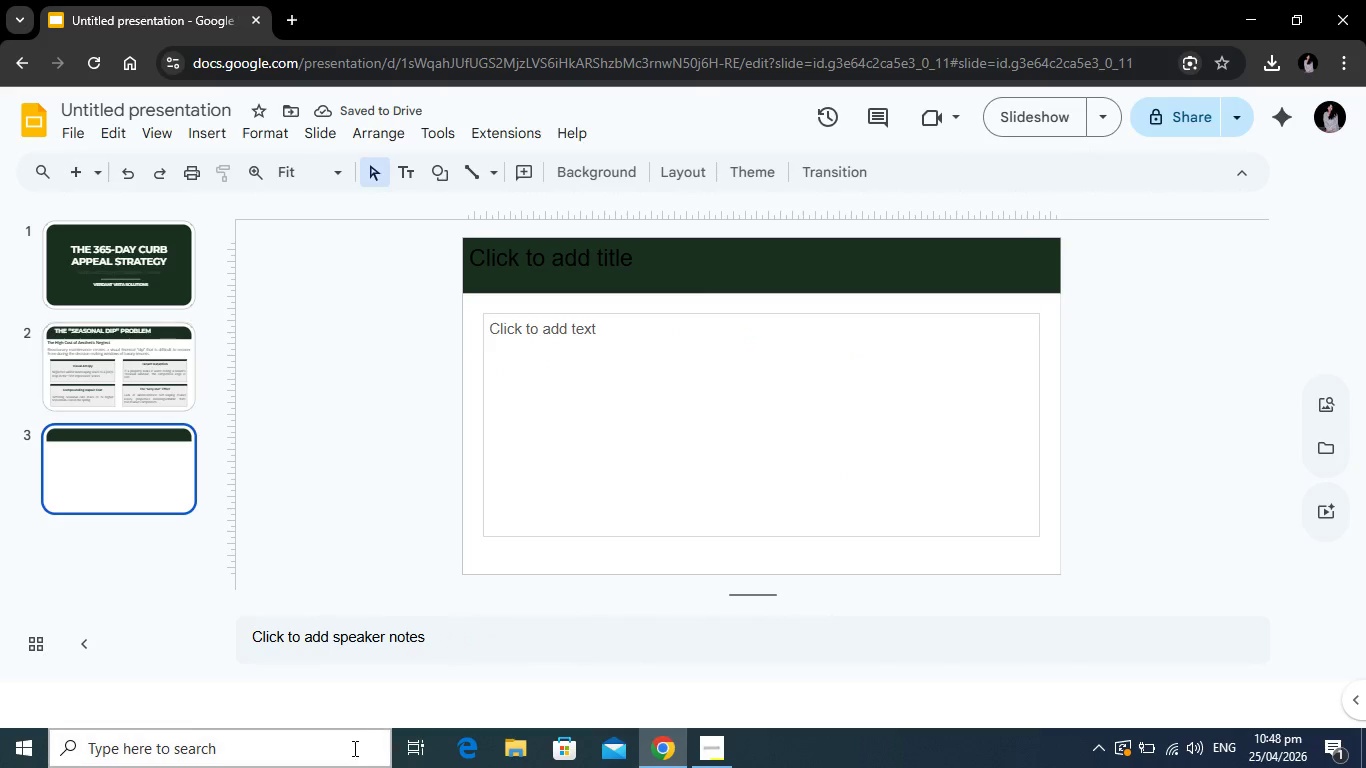 
wait(9.14)
 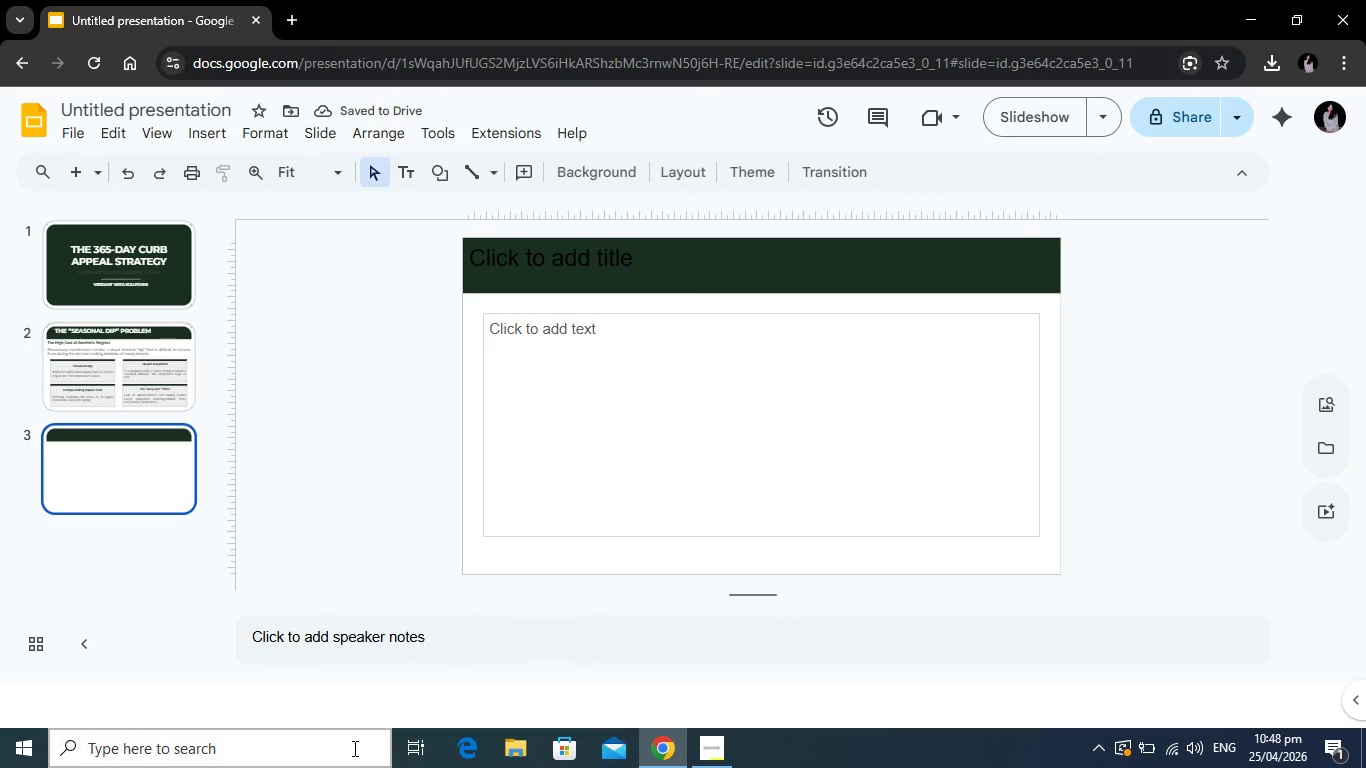 
left_click([595, 264])
 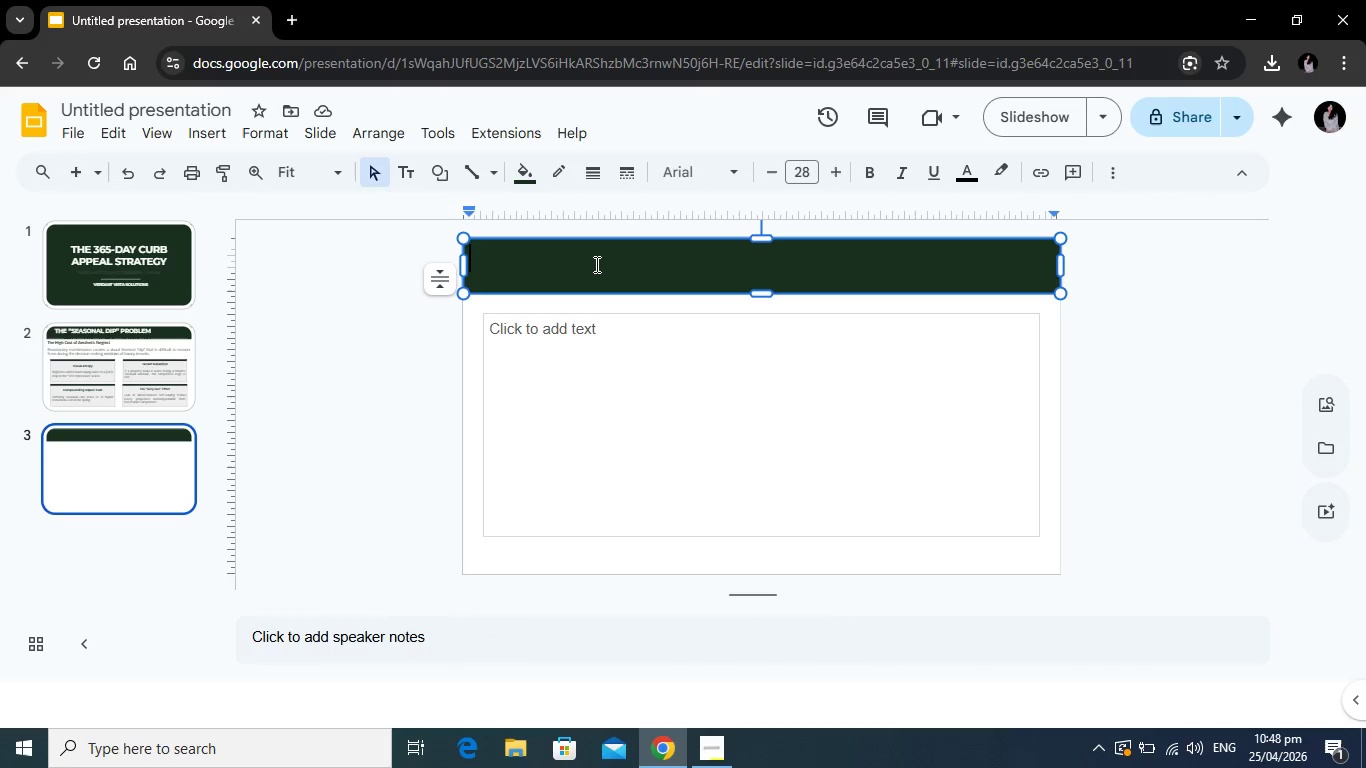 
type(THE 365-DAY SOLUTION)
 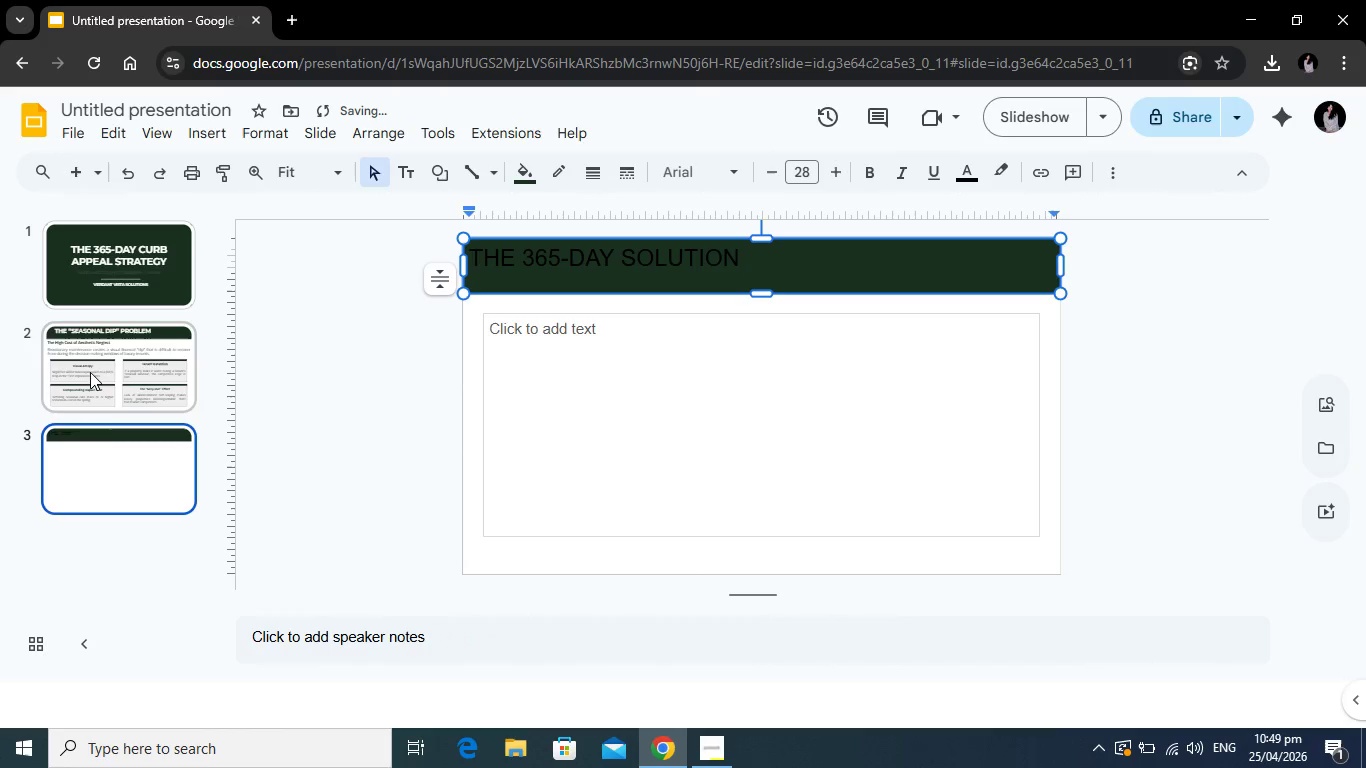 
left_click_drag(start_coordinate=[91, 376], to_coordinate=[103, 474])
 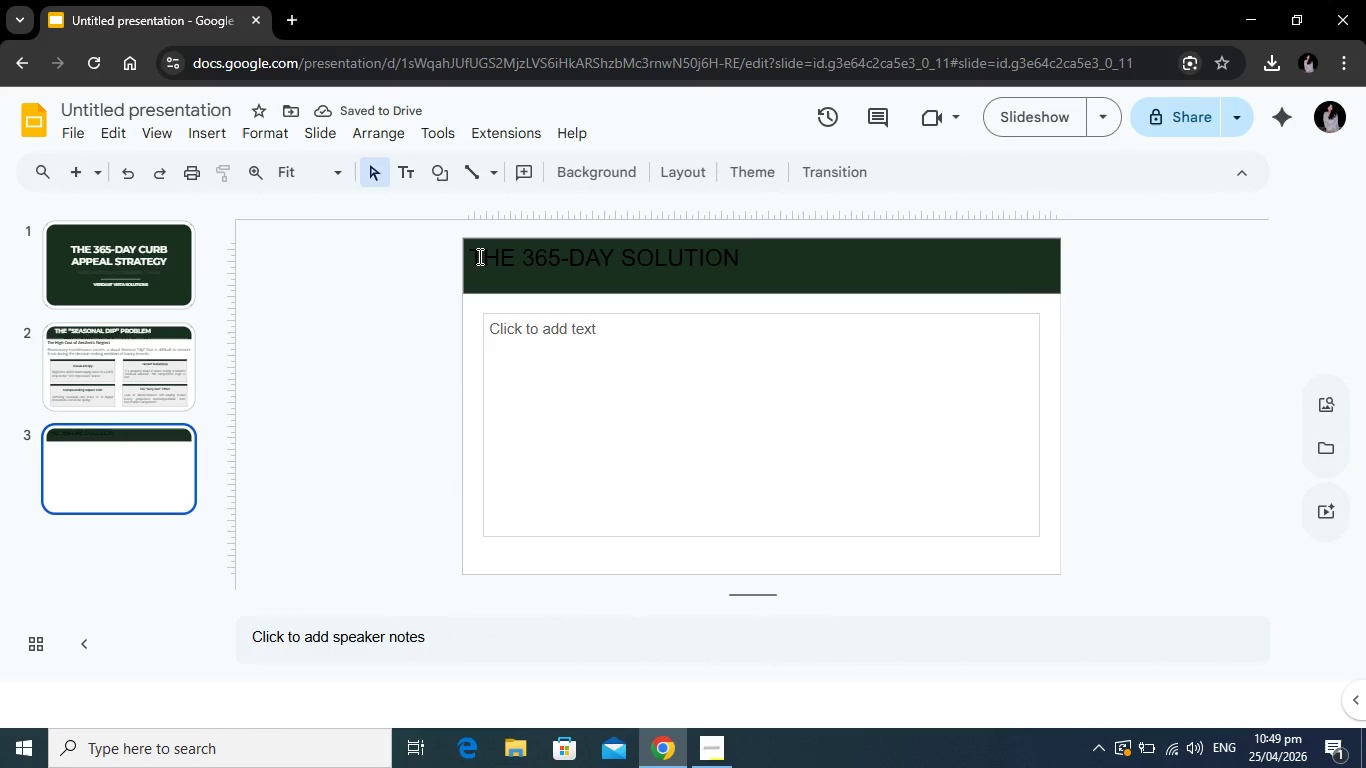 
left_click([478, 256])
 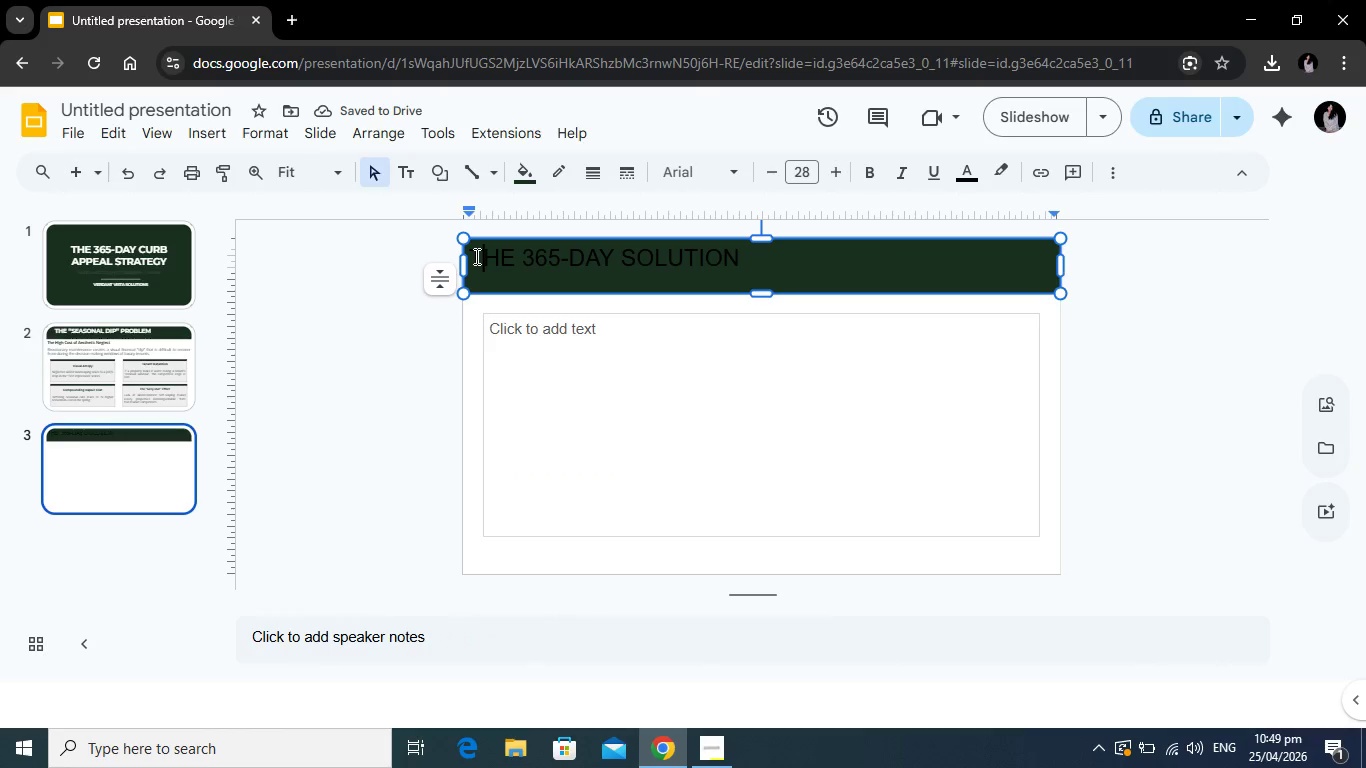 
left_click([475, 256])
 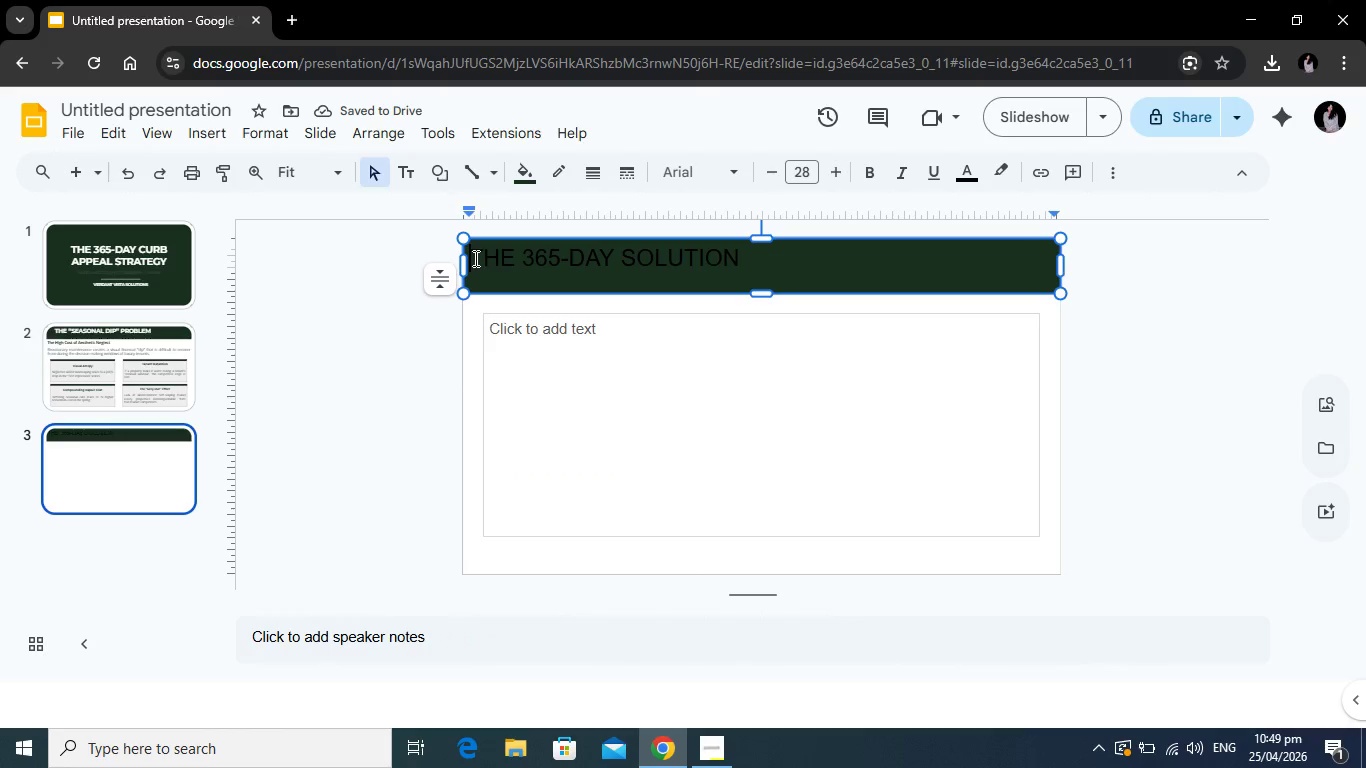 
key(Tab)
 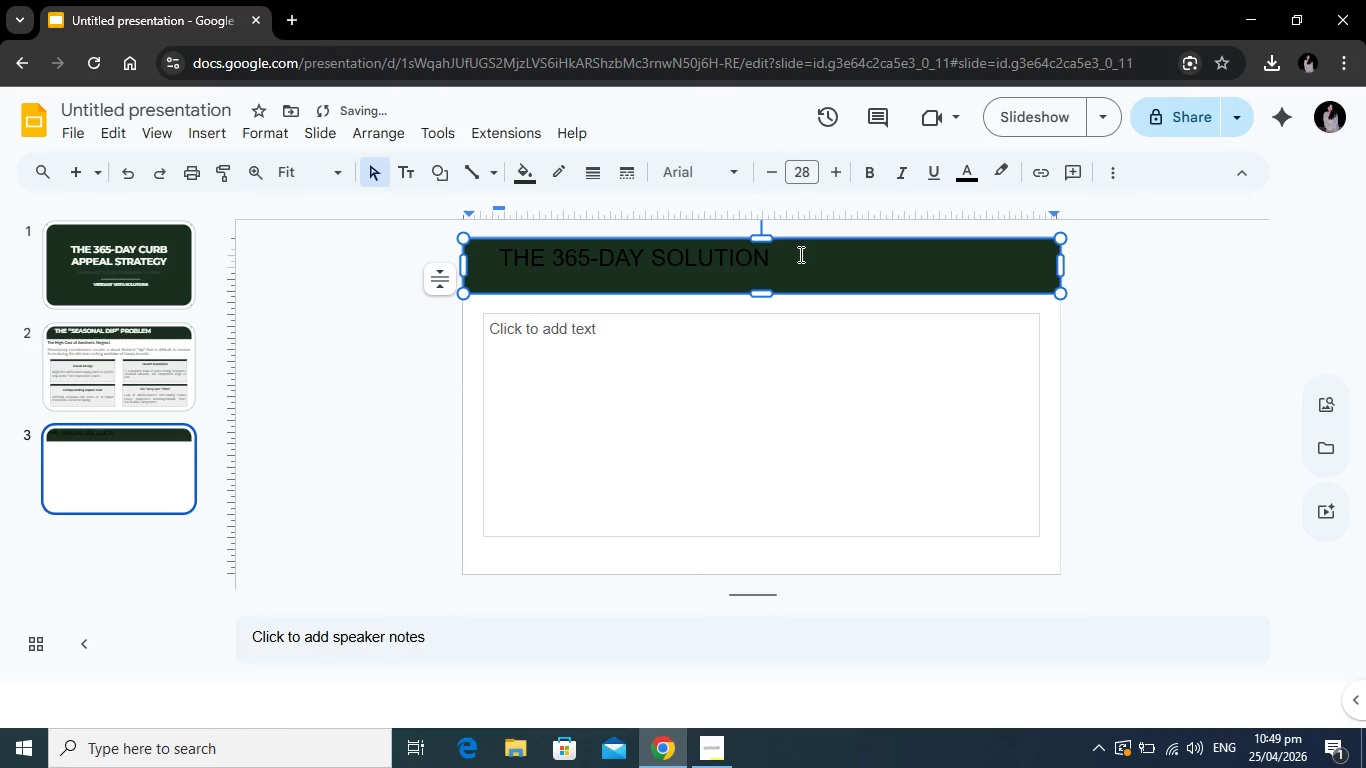 
left_click_drag(start_coordinate=[799, 254], to_coordinate=[492, 271])
 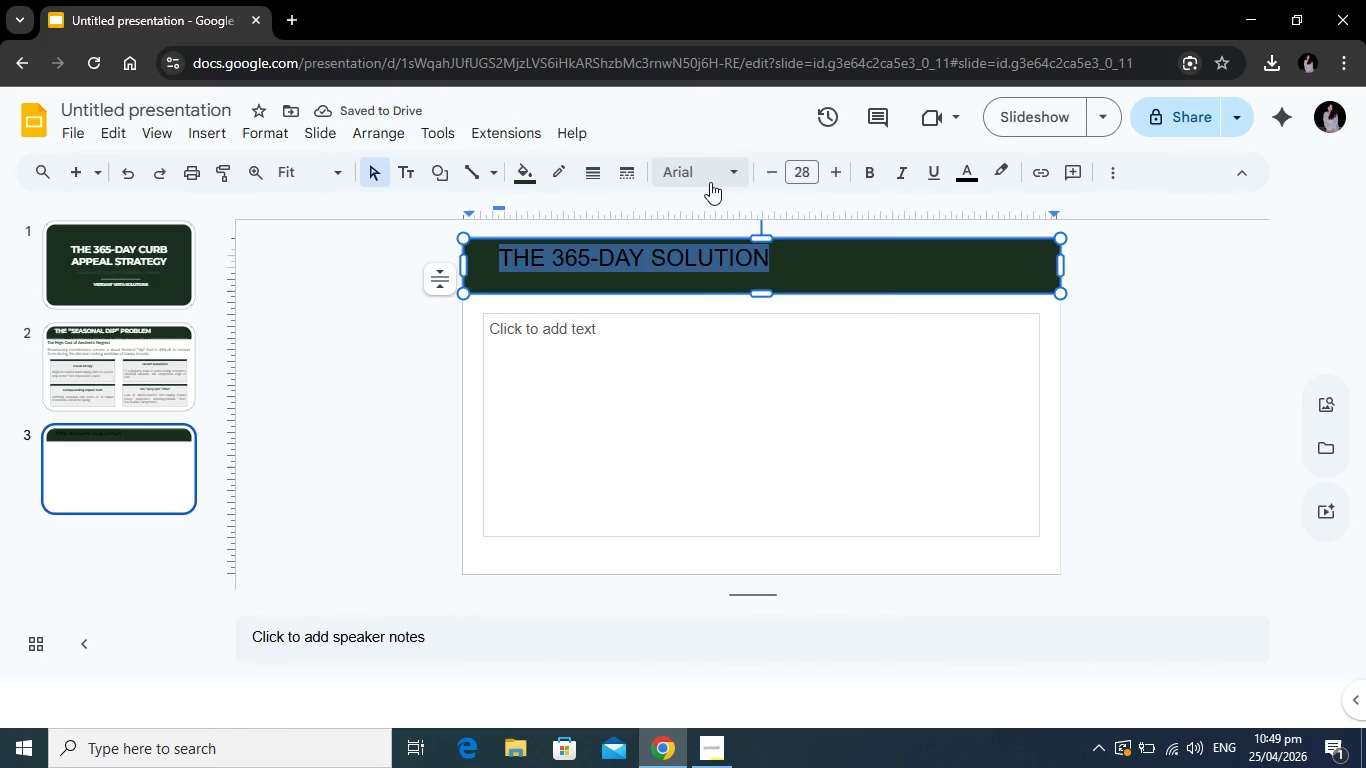 
left_click([710, 182])
 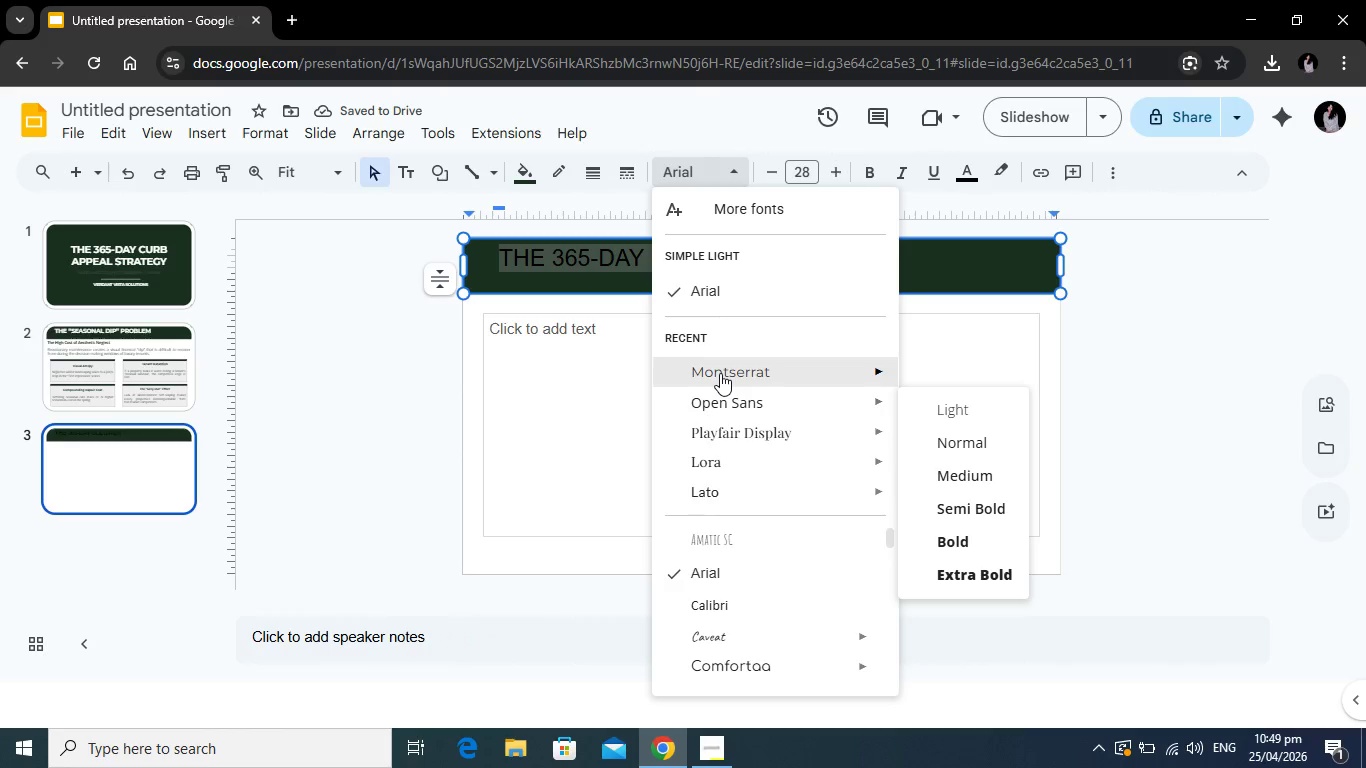 
left_click([720, 373])
 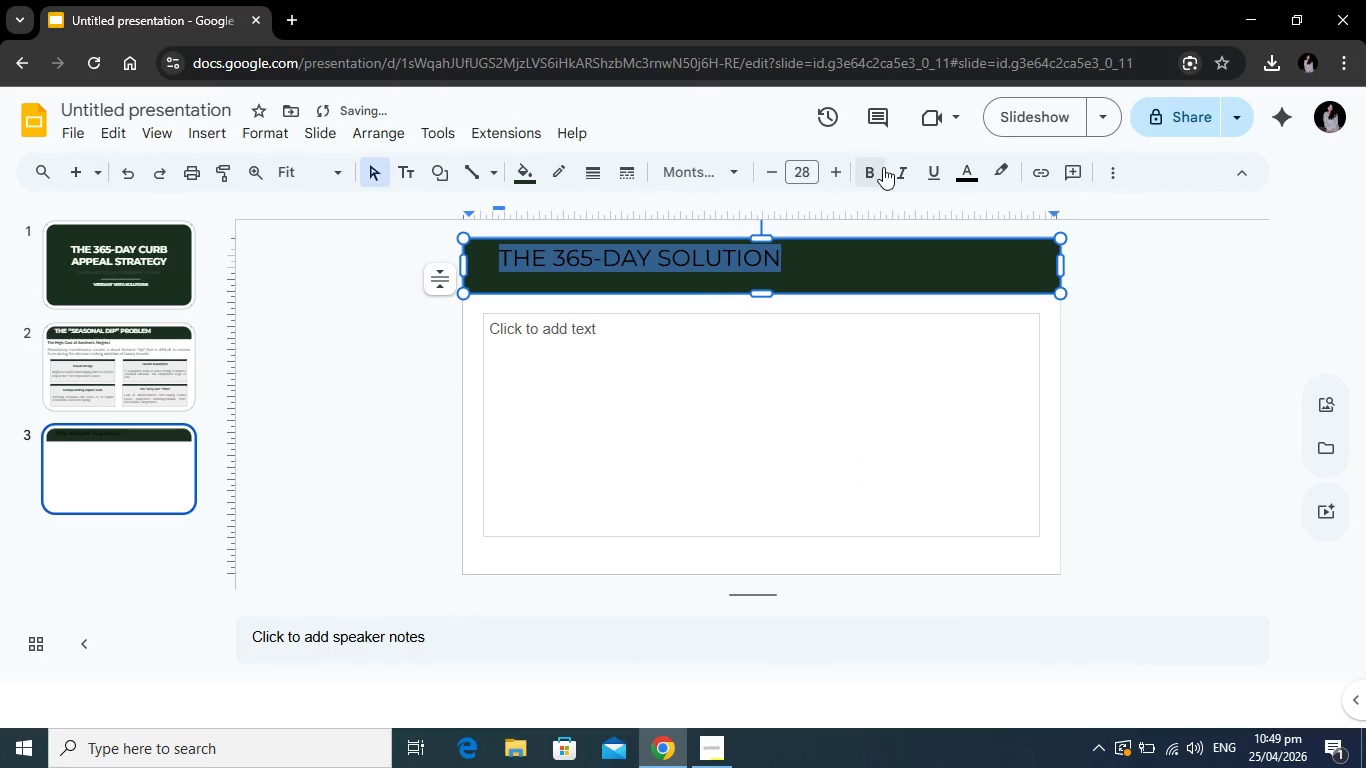 
left_click([883, 167])
 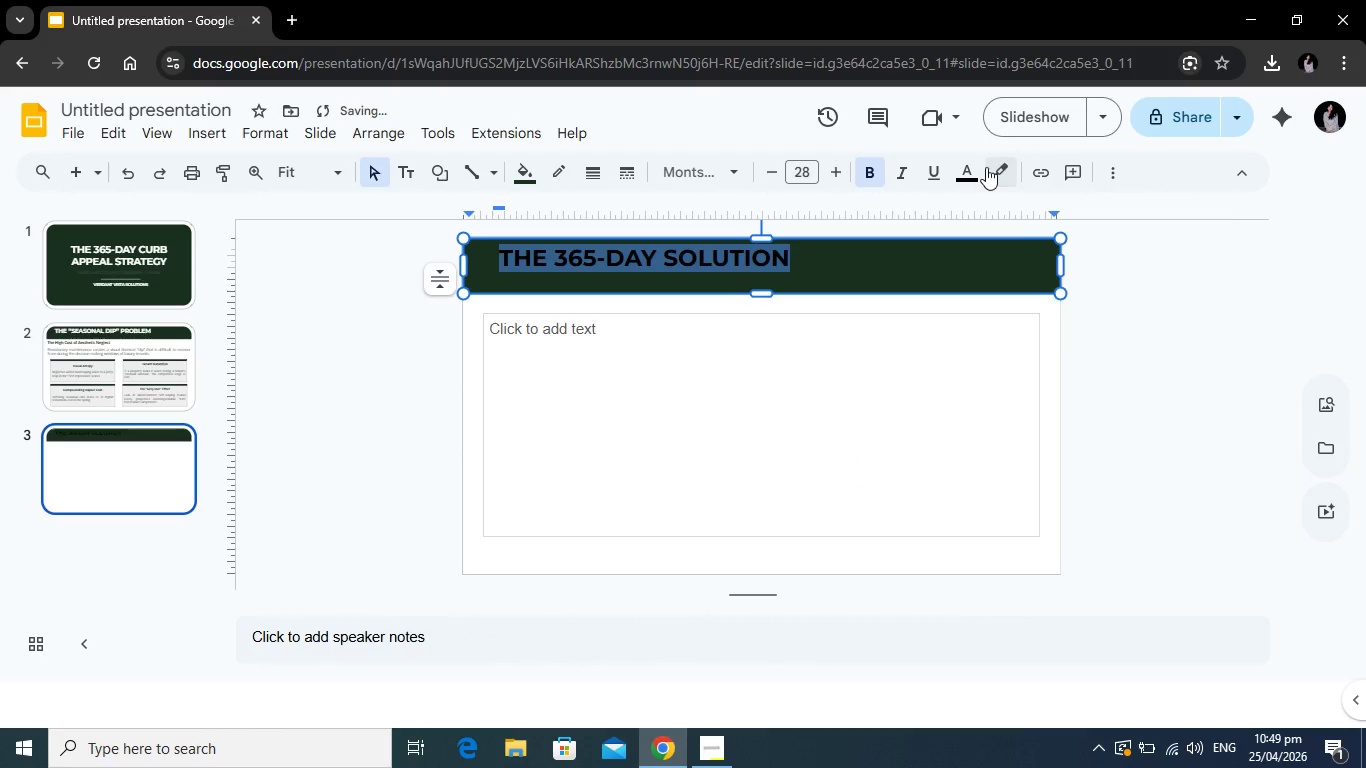 
left_click([986, 167])
 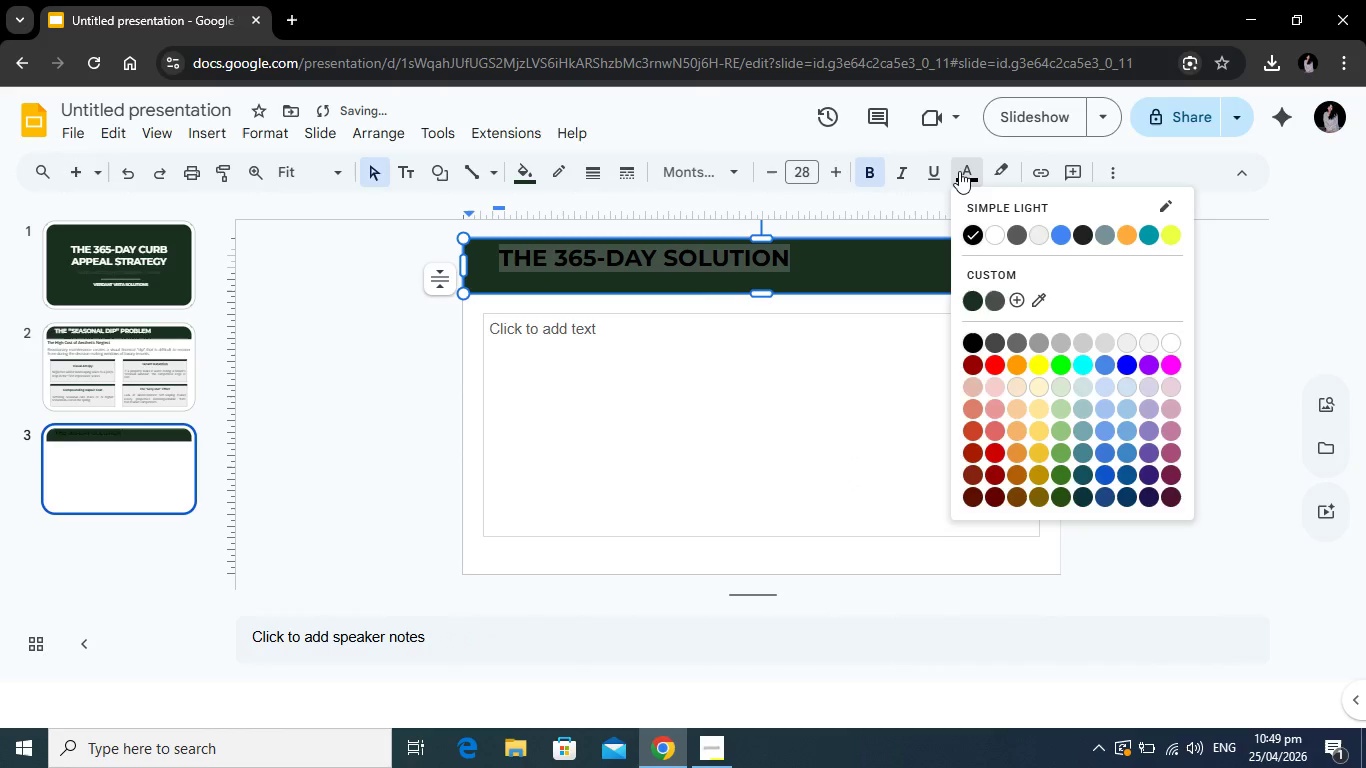 
left_click([959, 171])
 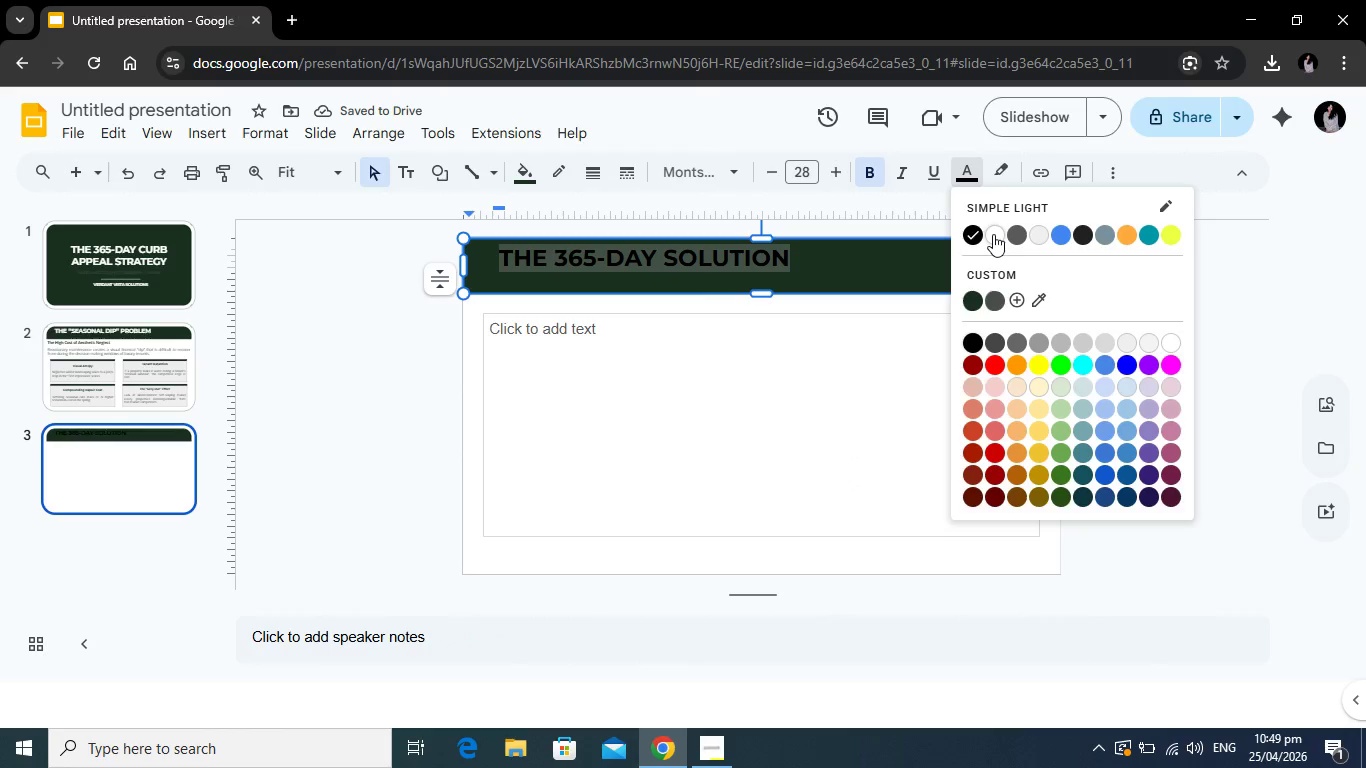 
left_click([993, 234])
 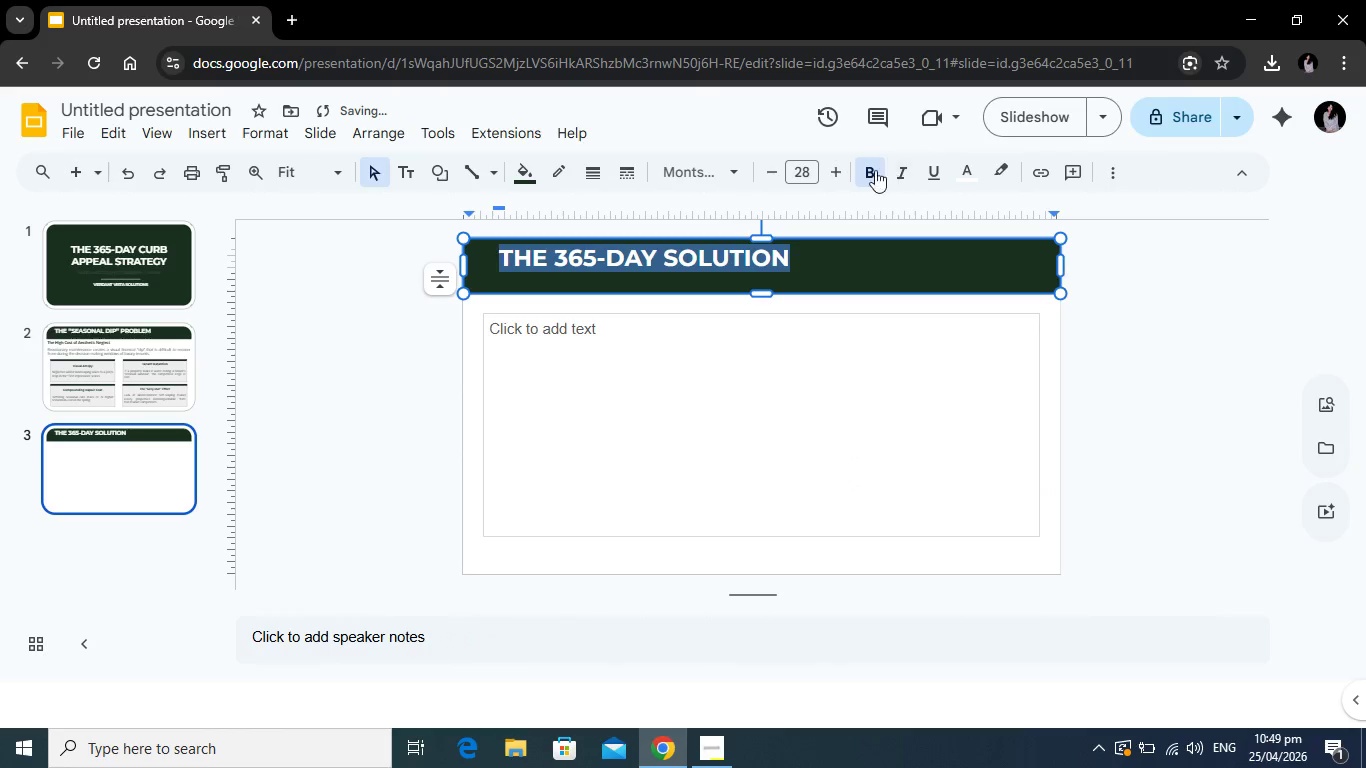 
left_click([873, 170])
 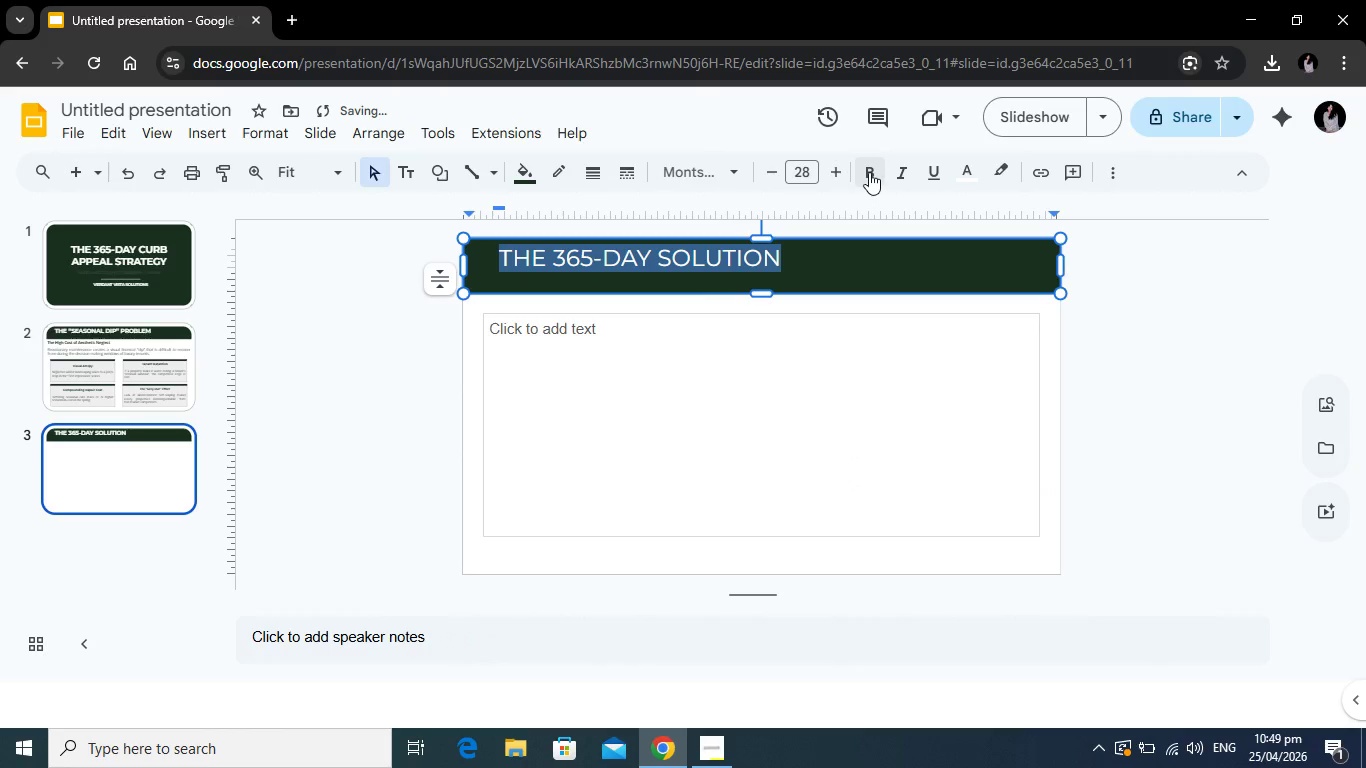 
left_click([869, 172])
 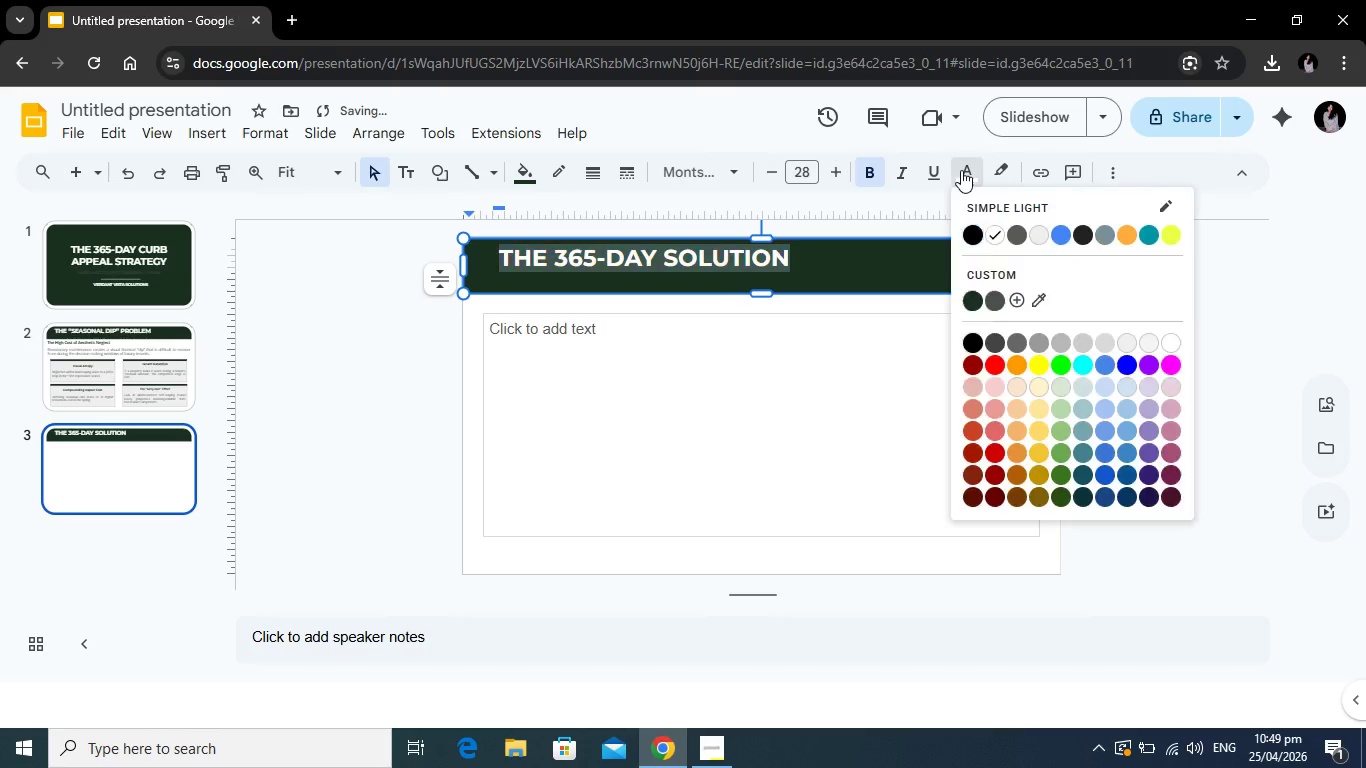 
left_click([961, 170])
 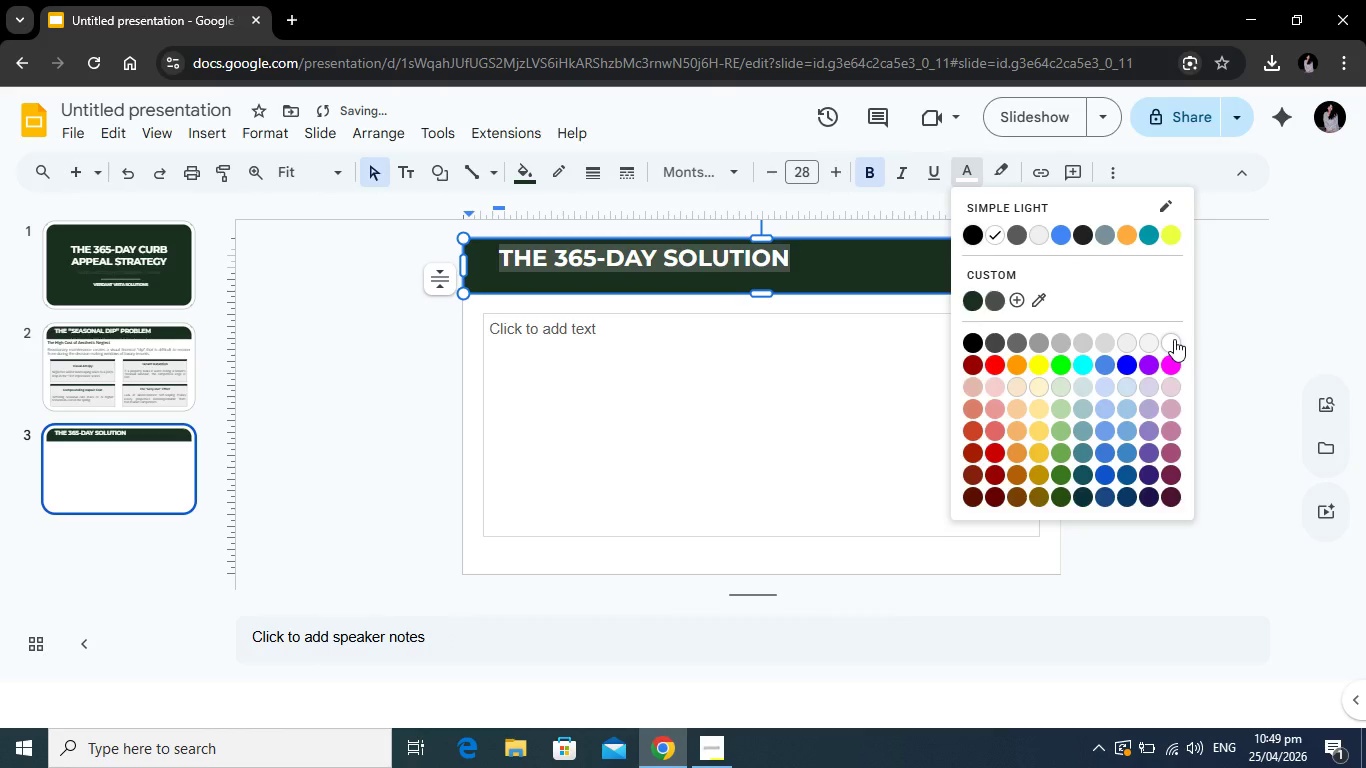 
left_click([1174, 339])
 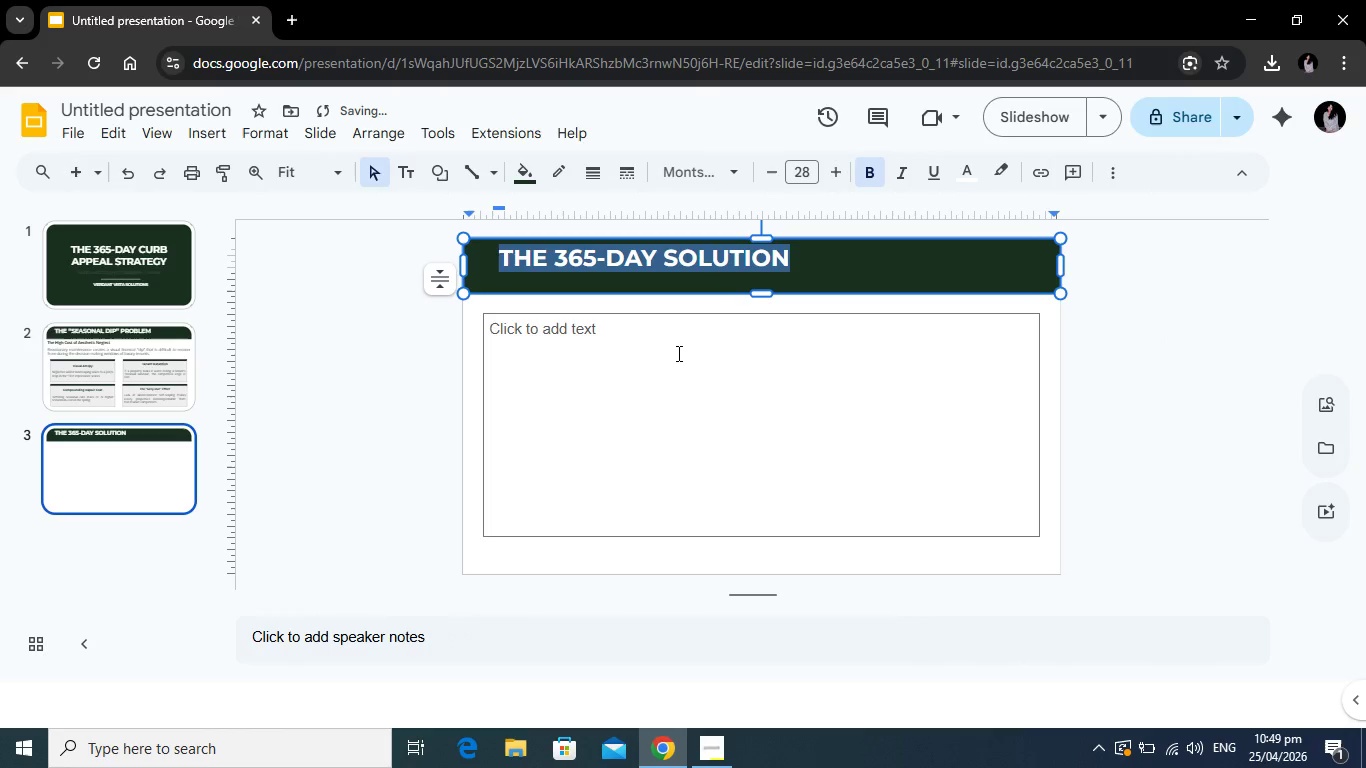 
left_click([677, 353])
 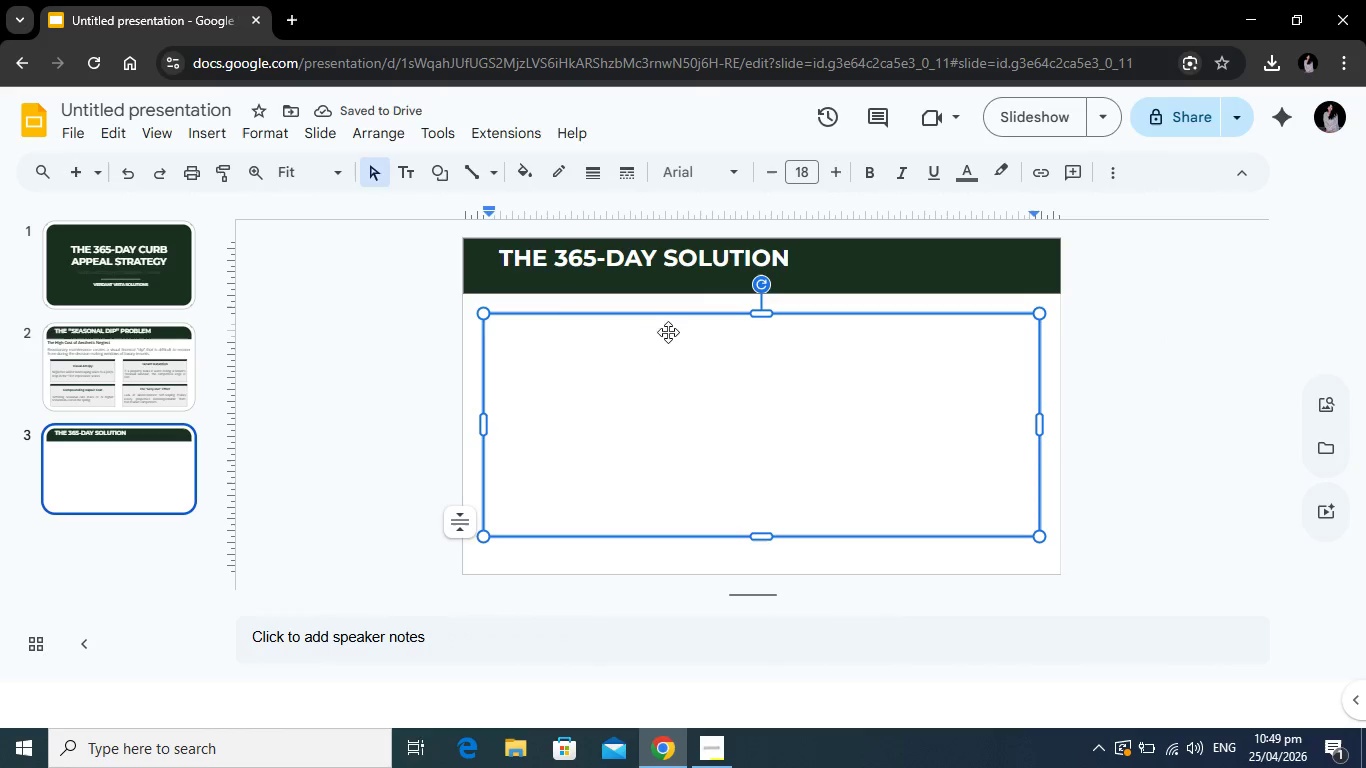 
wait(5.39)
 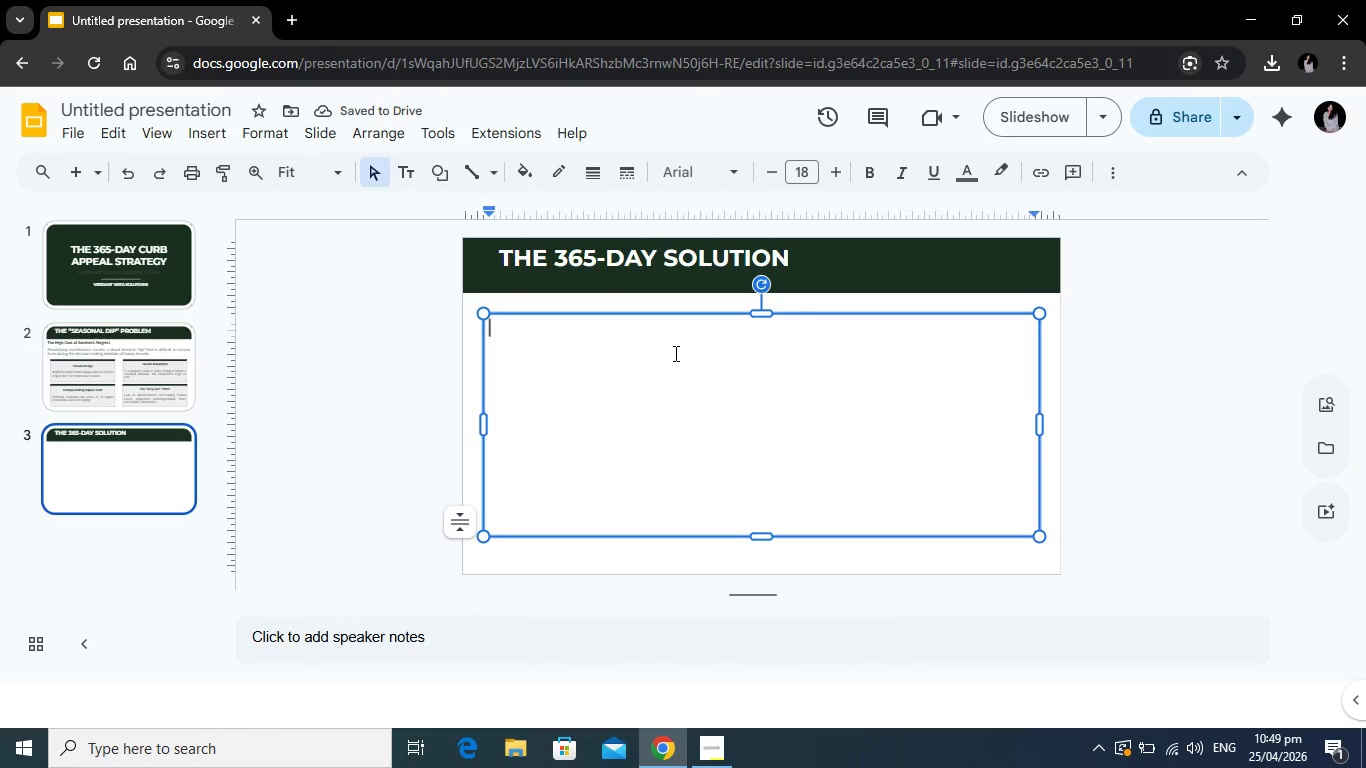 
left_click_drag(start_coordinate=[764, 537], to_coordinate=[756, 377])
 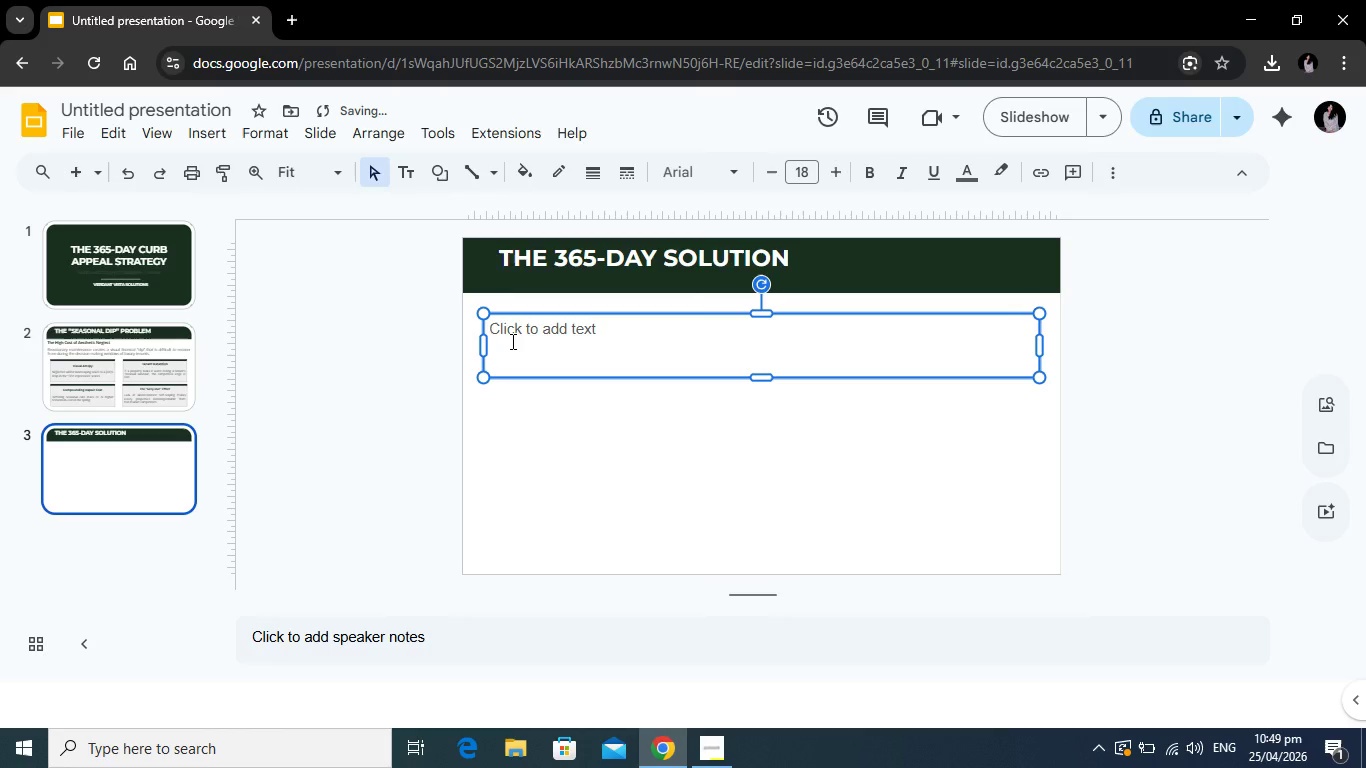 
left_click([511, 341])
 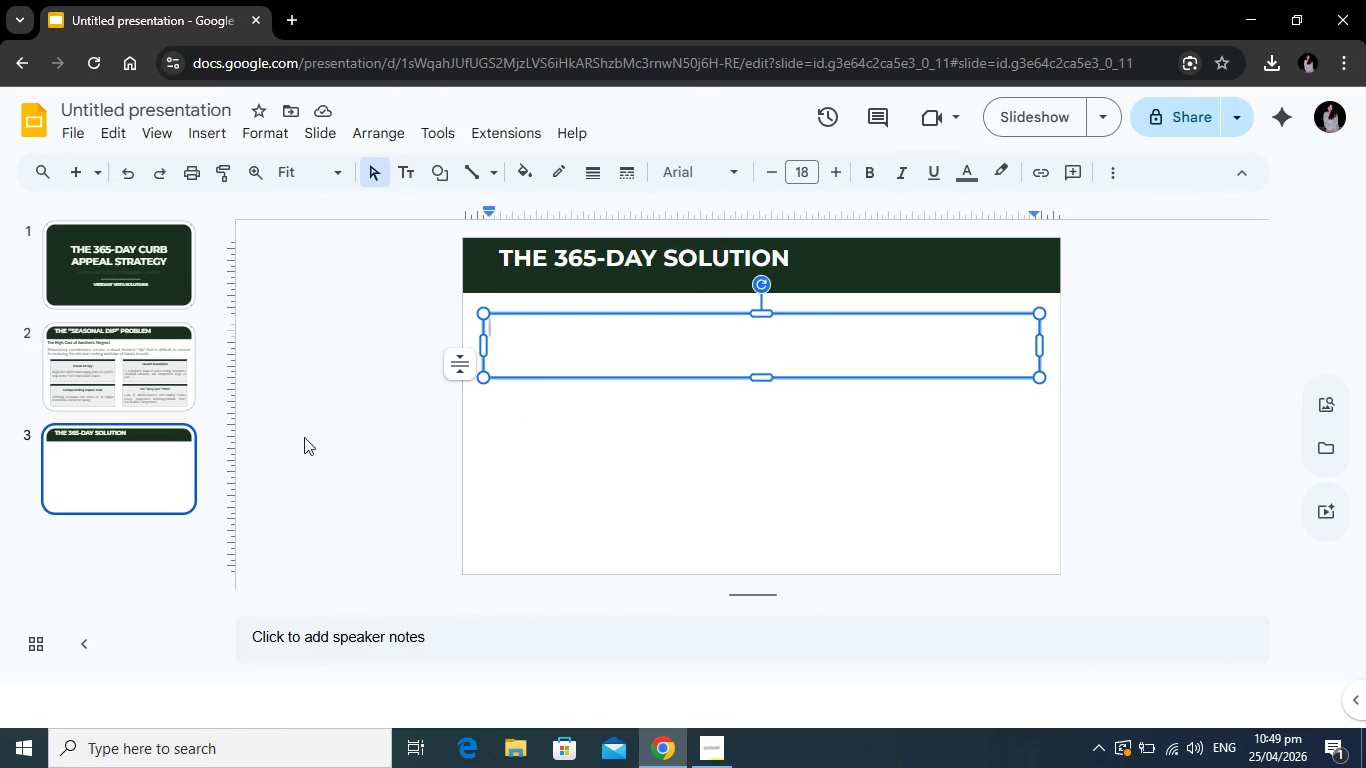 
wait(6.97)
 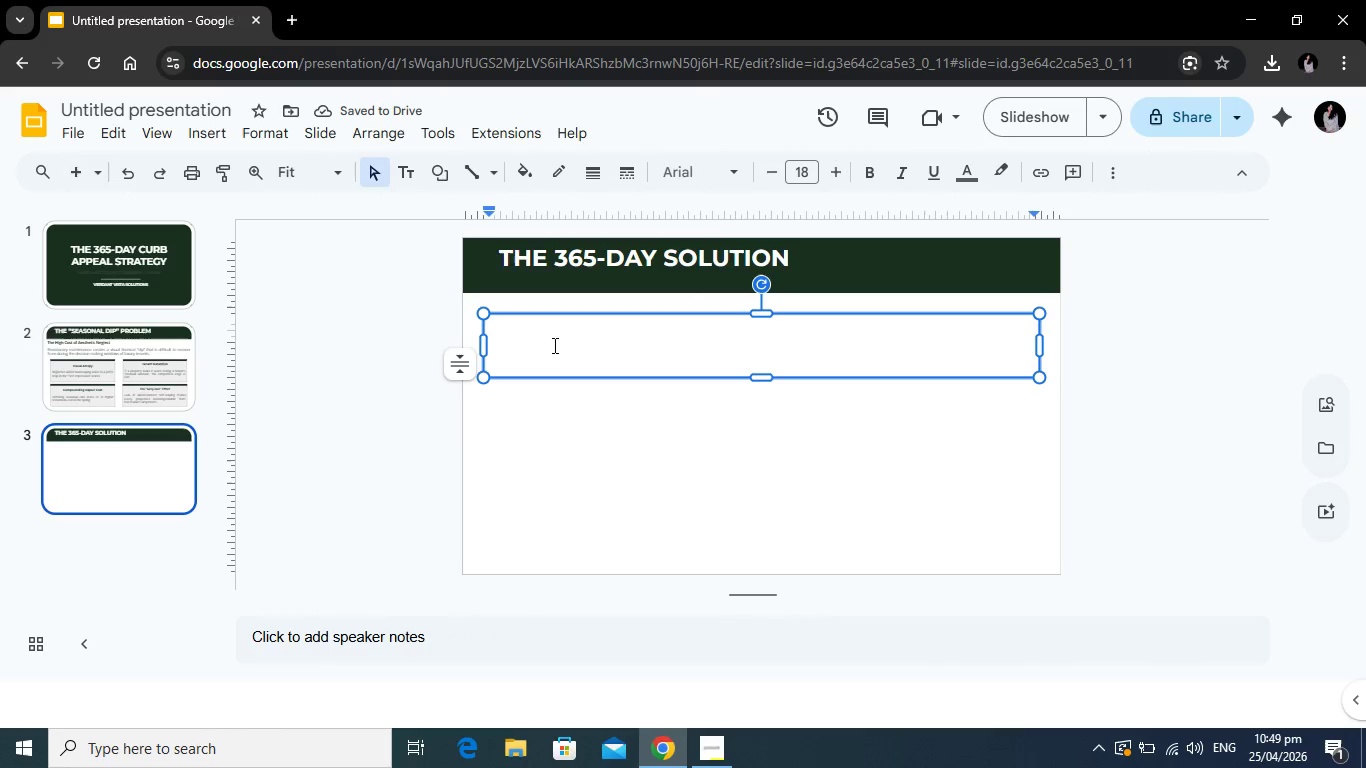 
type(sHIFTING THE PERST)
key(Backspace)
key(Backspace)
key(Backspace)
key(Backspace)
key(Backspace)
key(Backspace)
key(Backspace)
type(Shifting the perst)
key(Backspace)
type(pective )
key(Backspace)
type(: Maintenance as a Value-add Asset)
 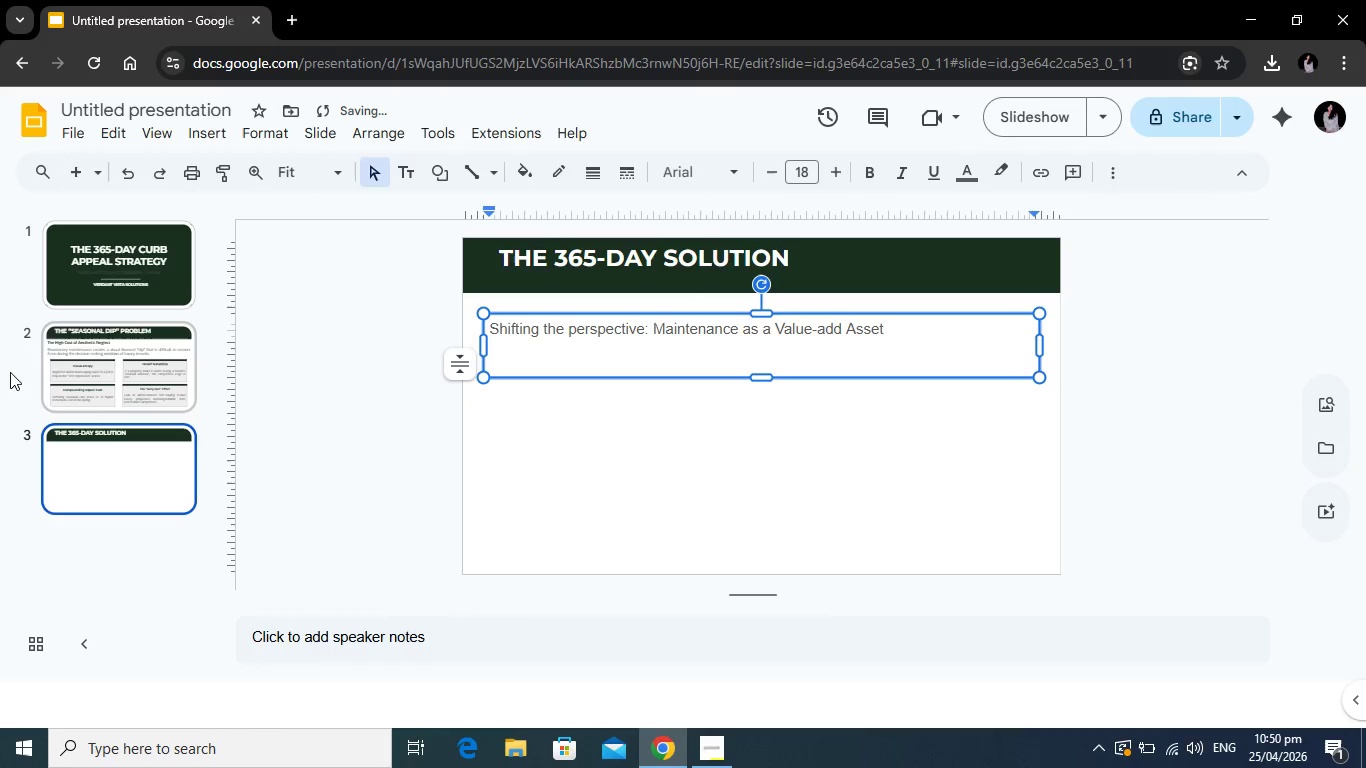 
left_click([89, 392])
 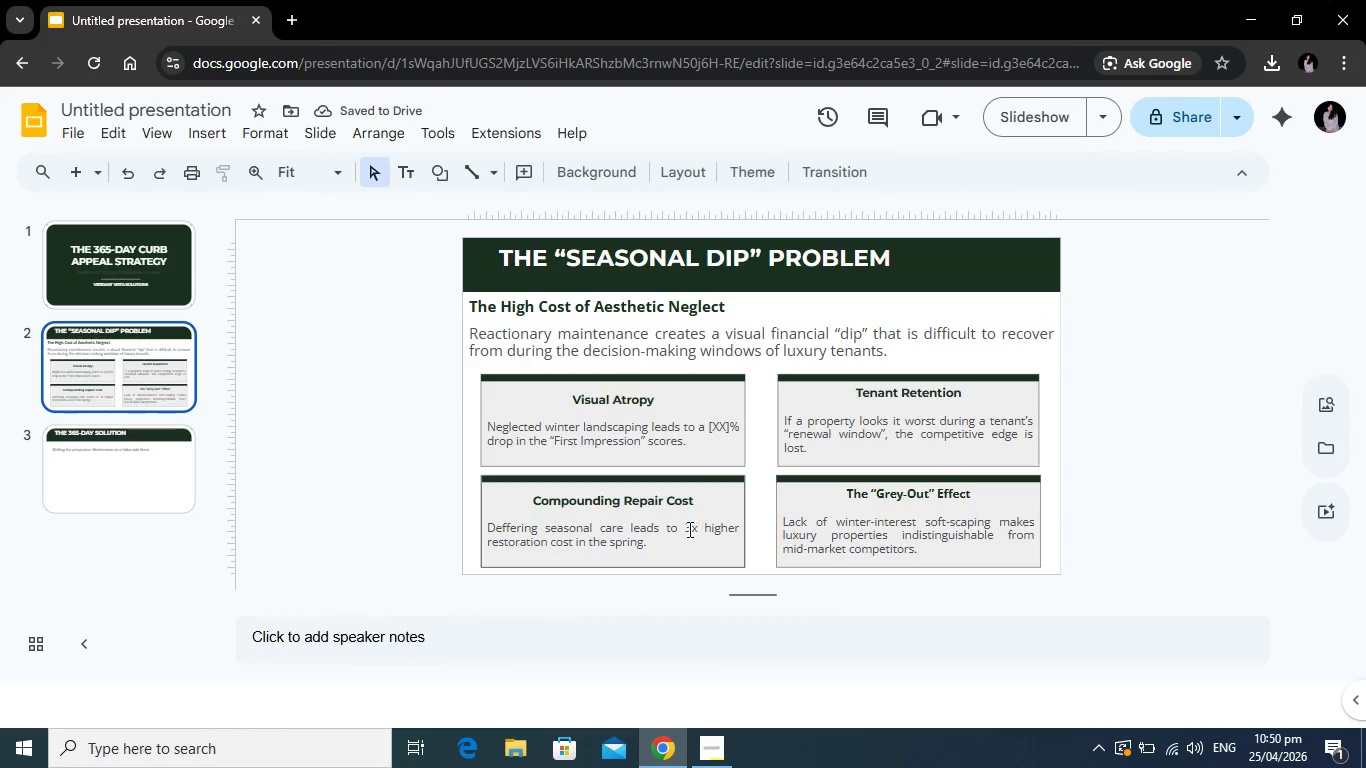 
left_click_drag(start_coordinate=[685, 529], to_coordinate=[738, 528])
 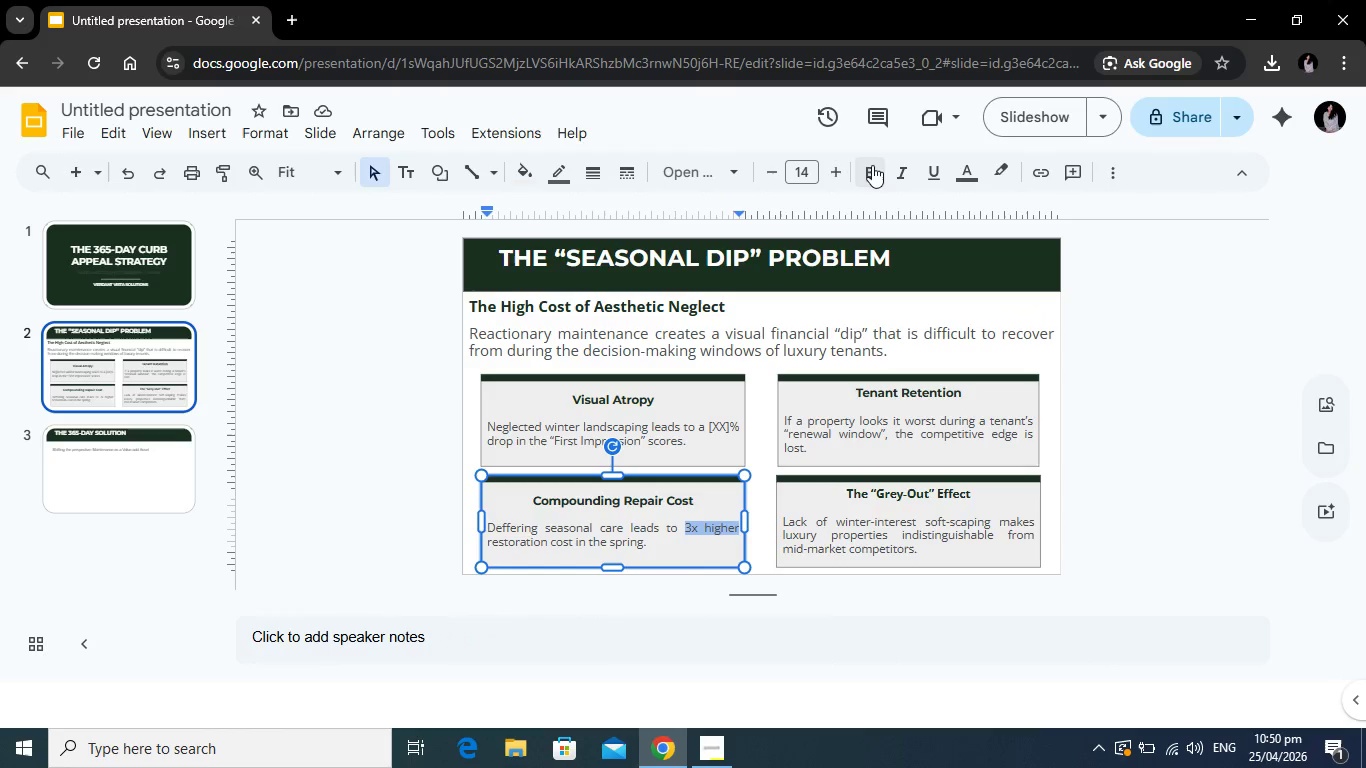 
left_click([872, 165])
 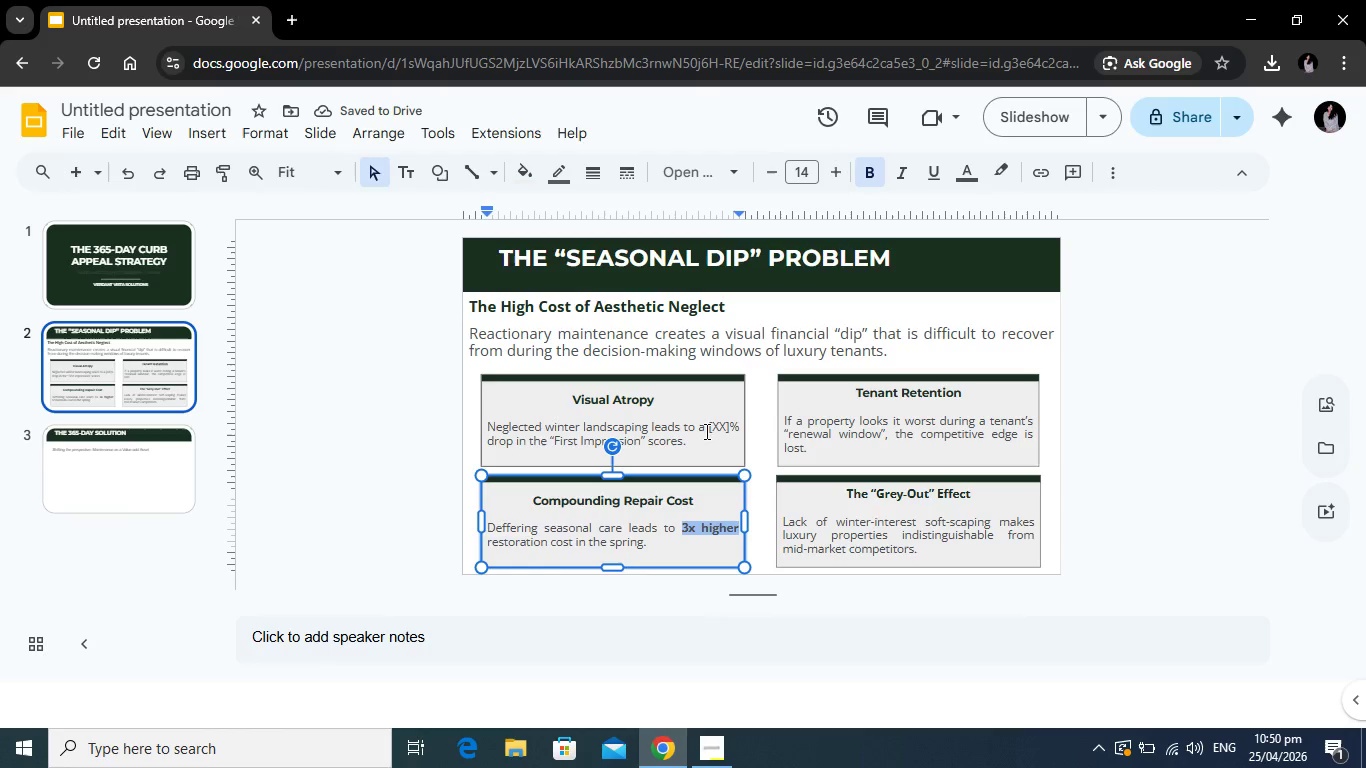 
left_click_drag(start_coordinate=[707, 428], to_coordinate=[509, 447])
 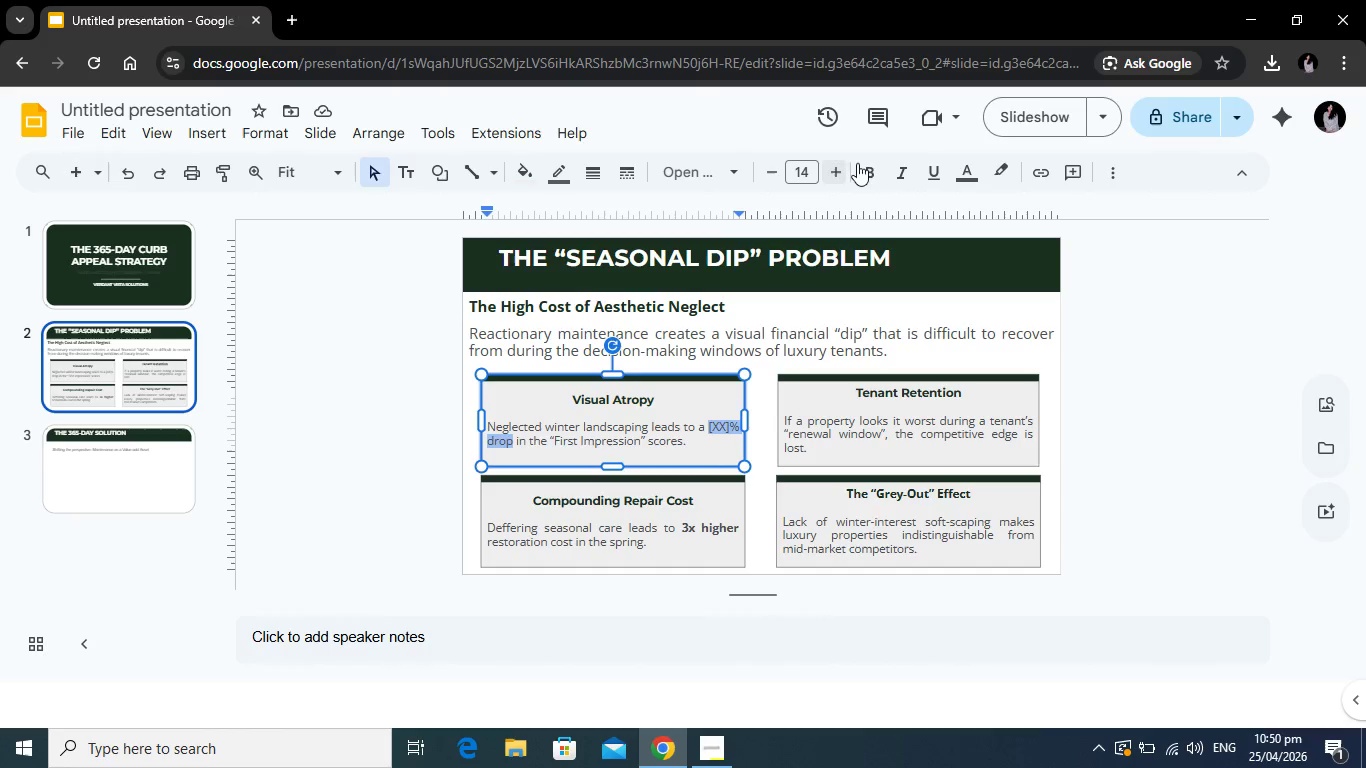 
left_click([873, 165])
 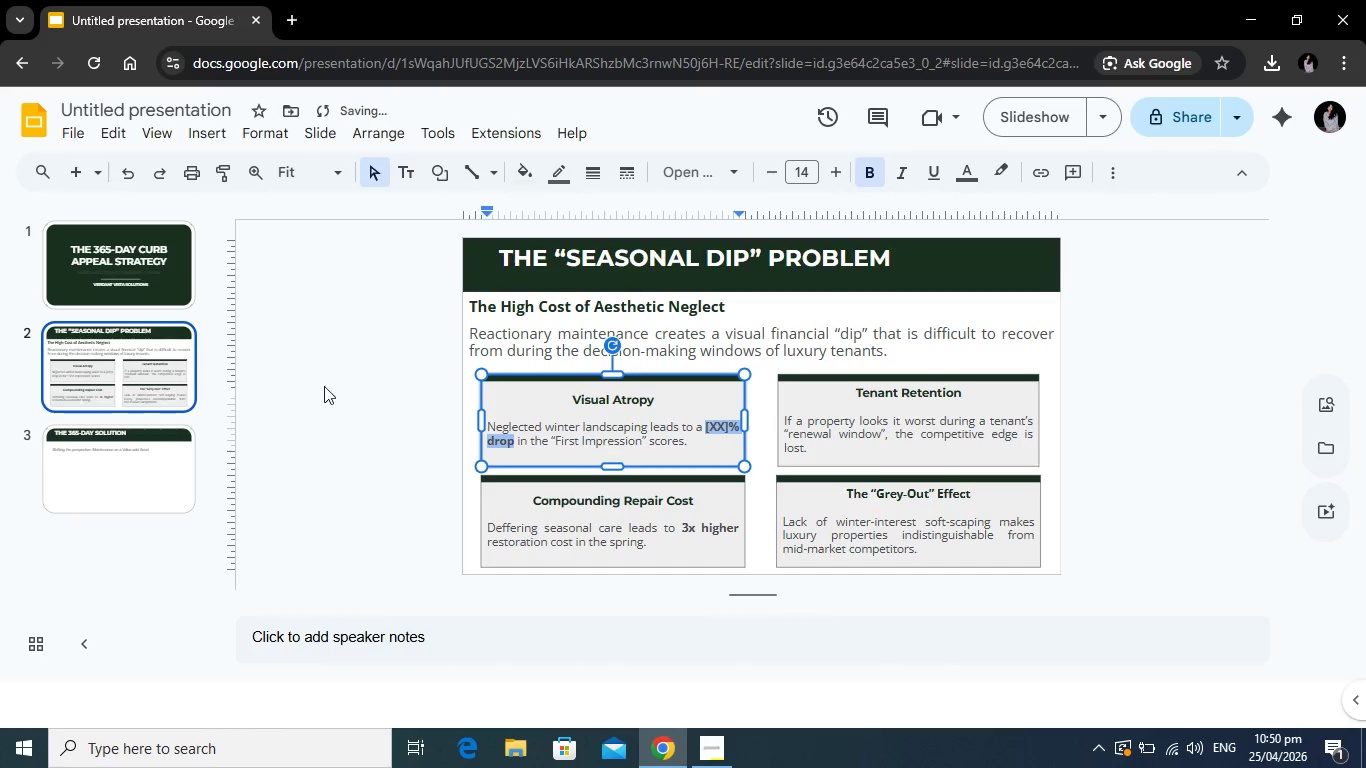 
left_click([283, 412])
 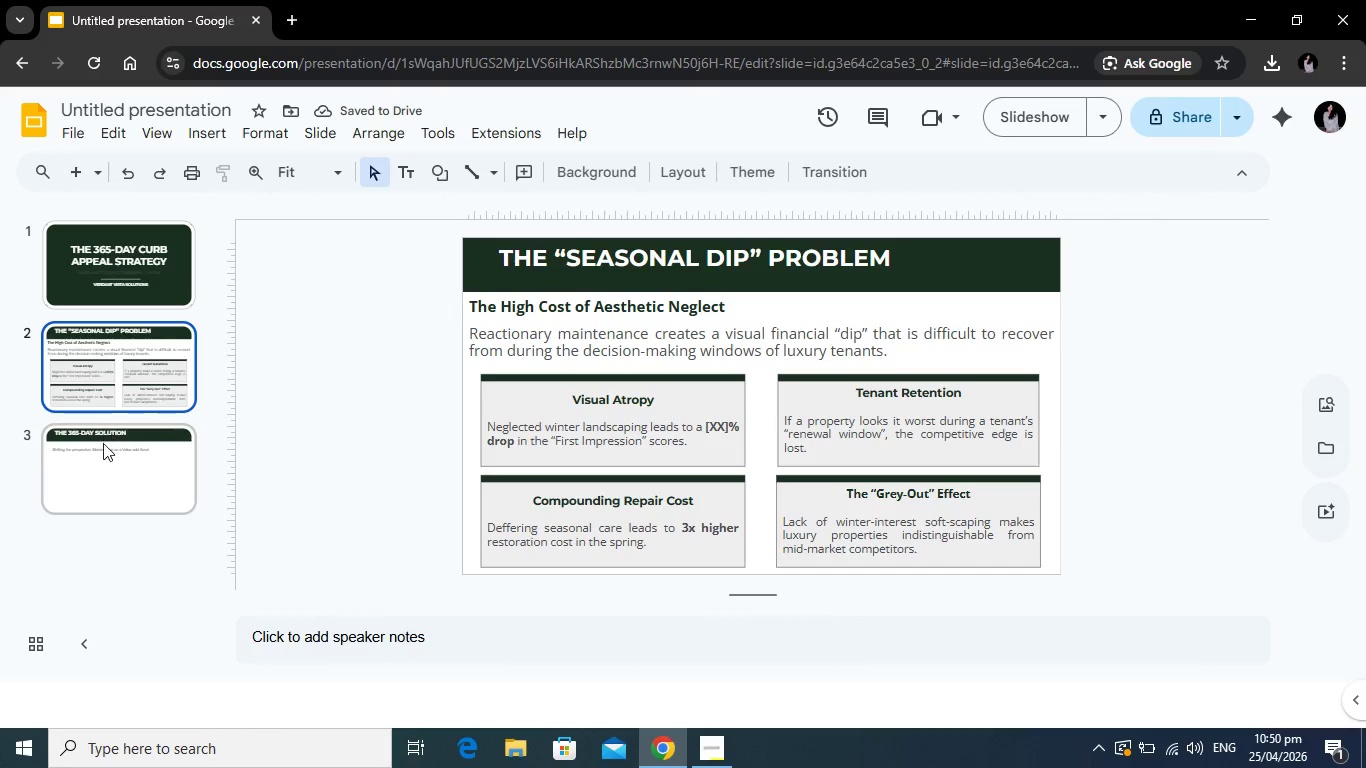 
left_click([103, 443])
 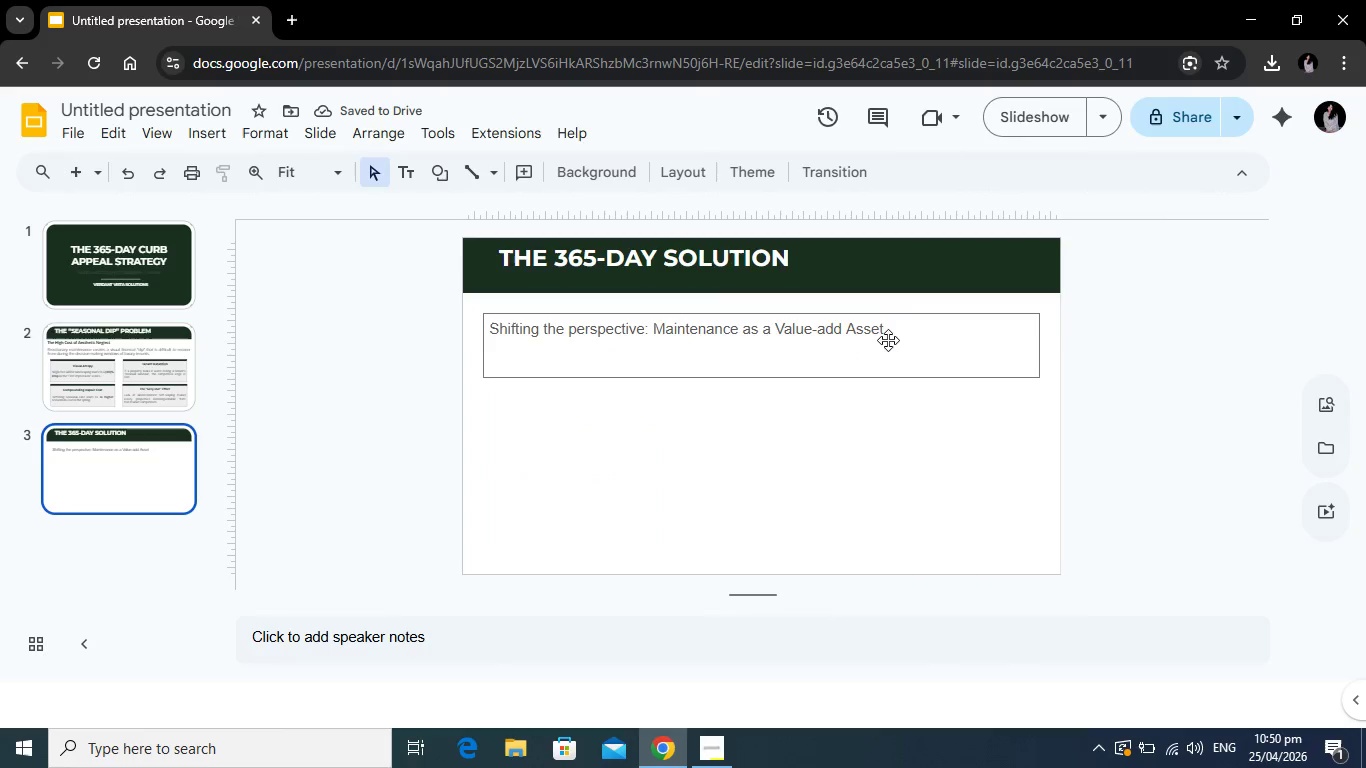 
left_click([892, 337])
 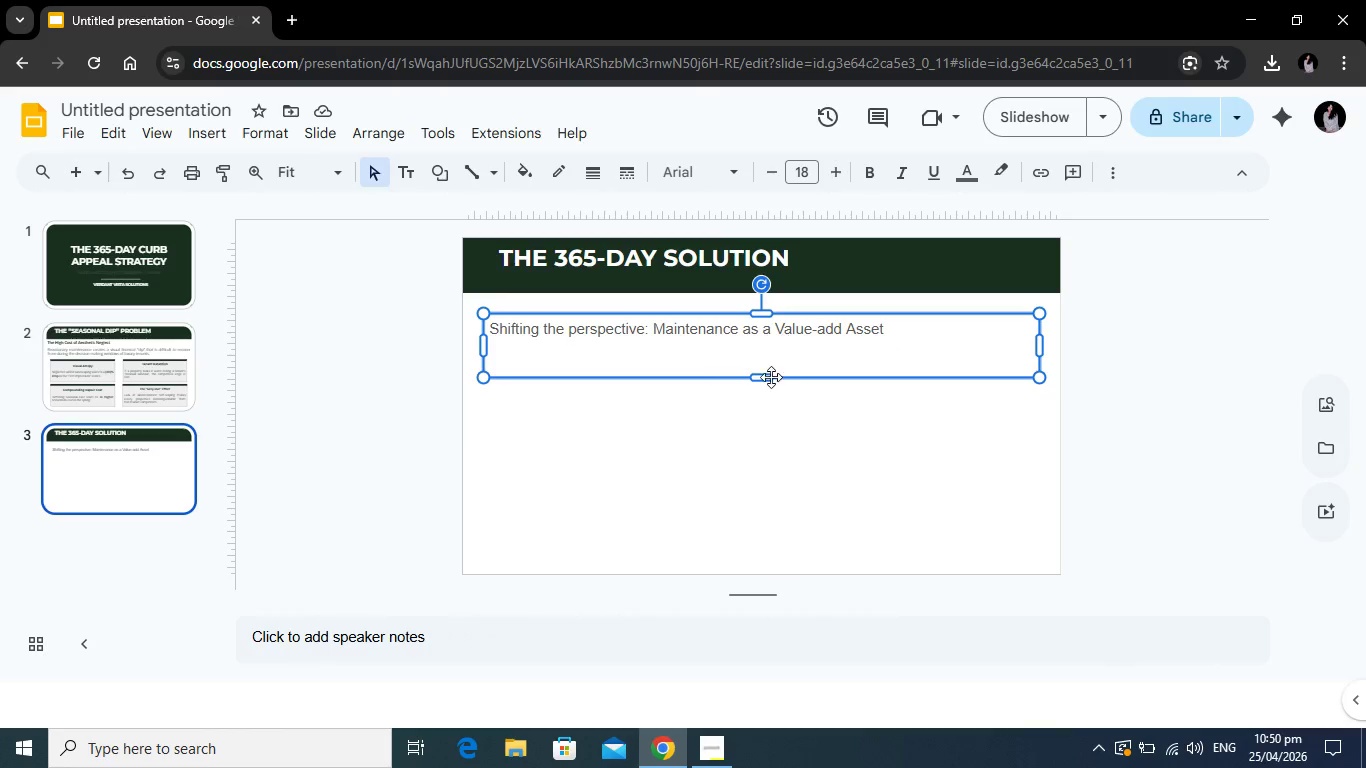 
left_click_drag(start_coordinate=[763, 375], to_coordinate=[767, 350])
 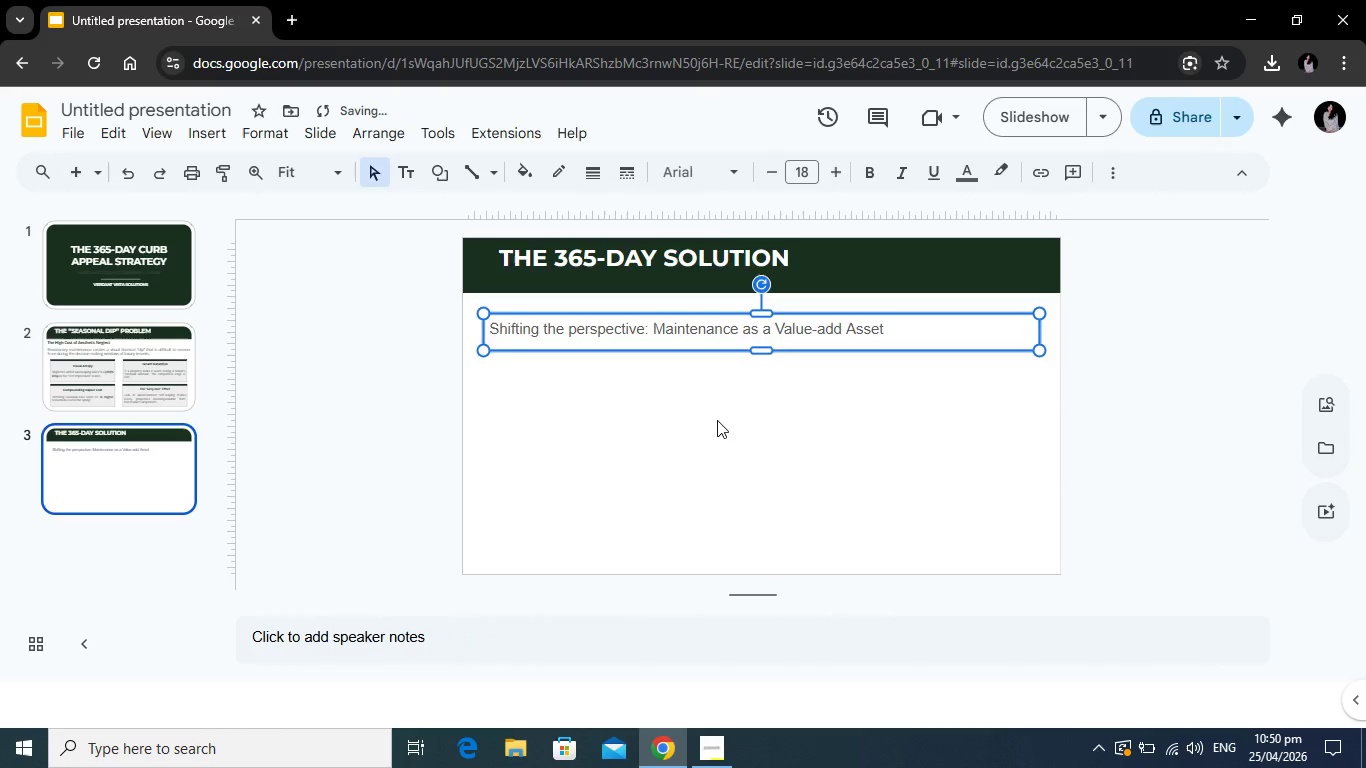 
left_click([717, 420])
 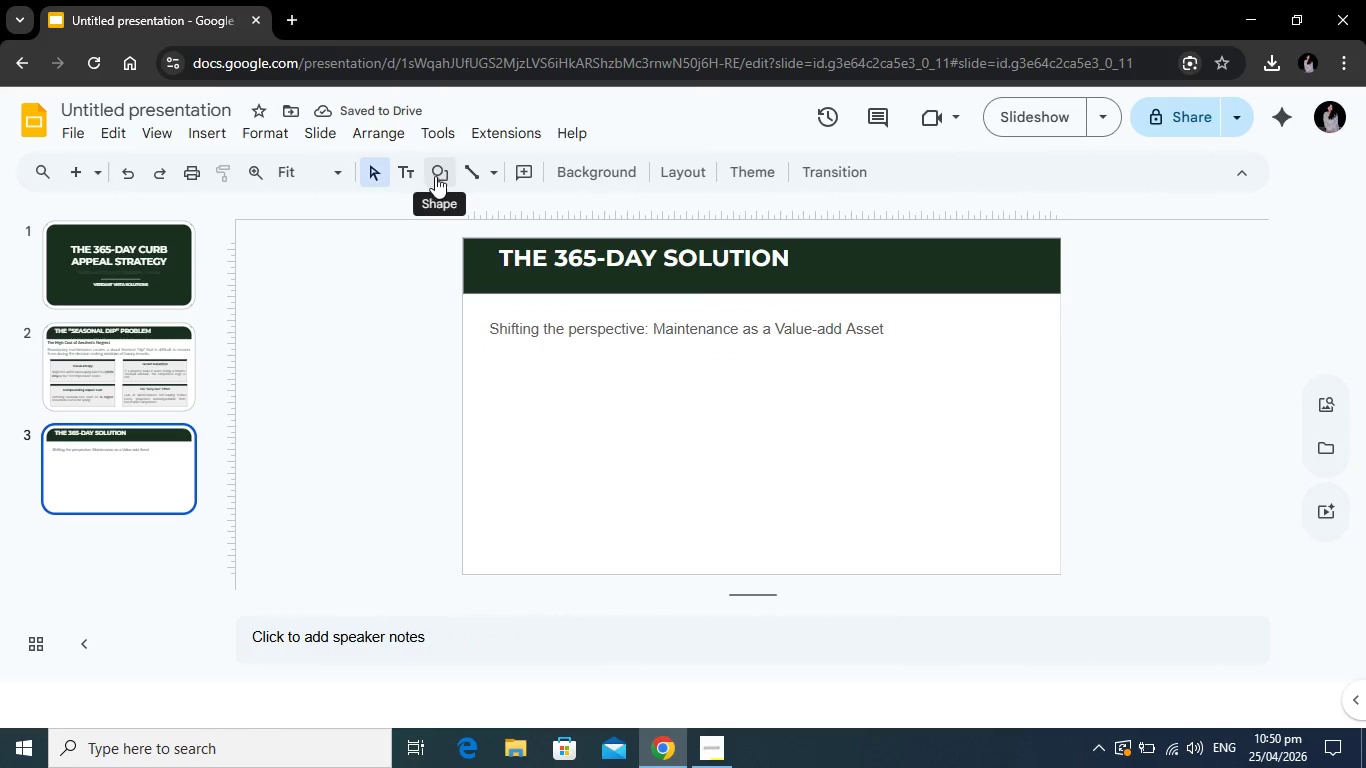 
left_click([436, 173])
 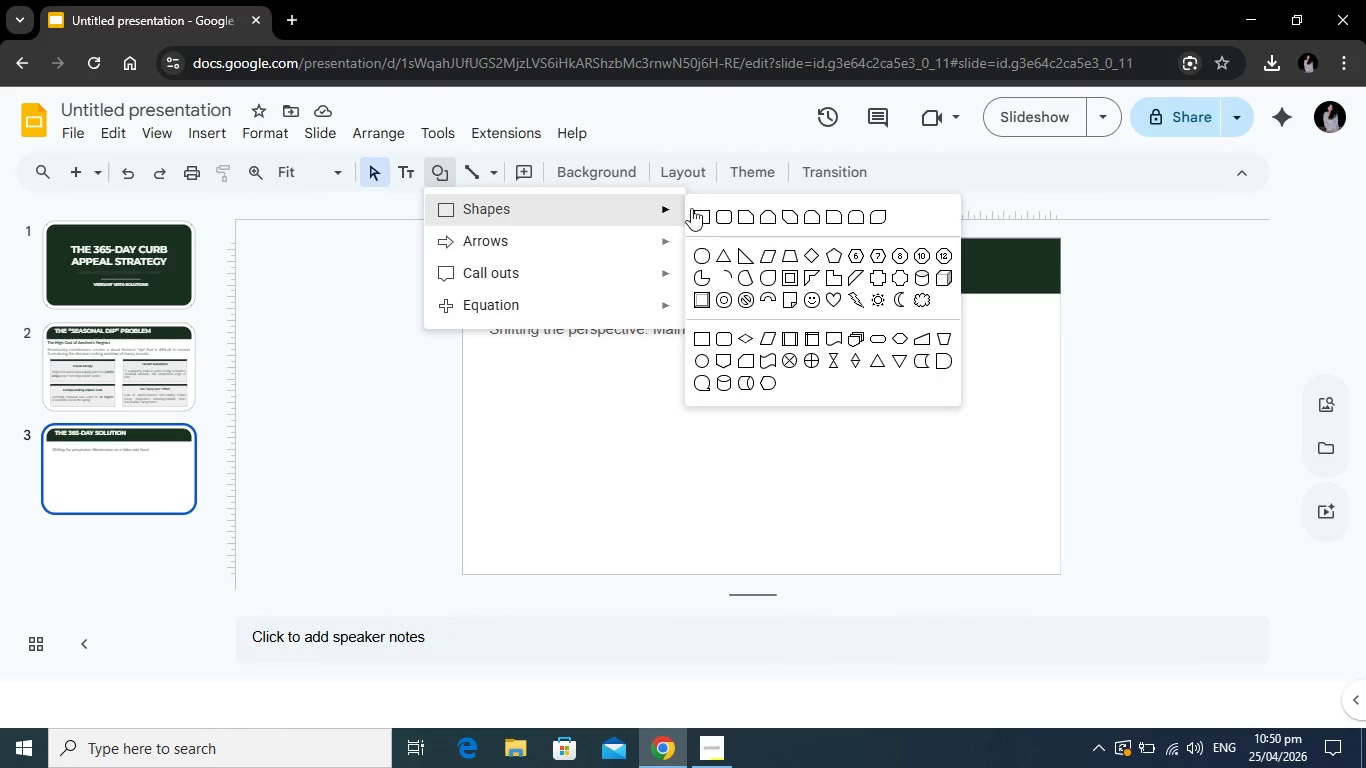 
left_click([700, 214])
 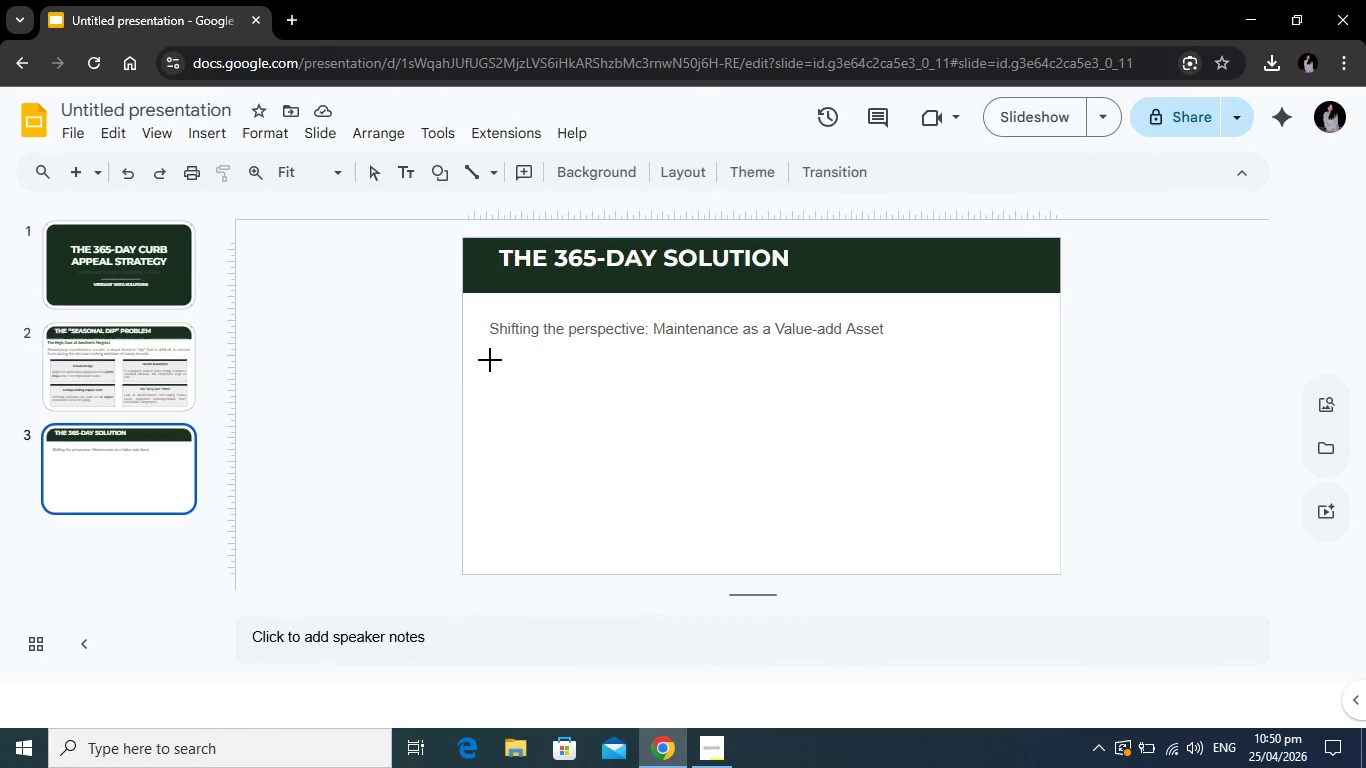 
left_click_drag(start_coordinate=[490, 360], to_coordinate=[1015, 441])
 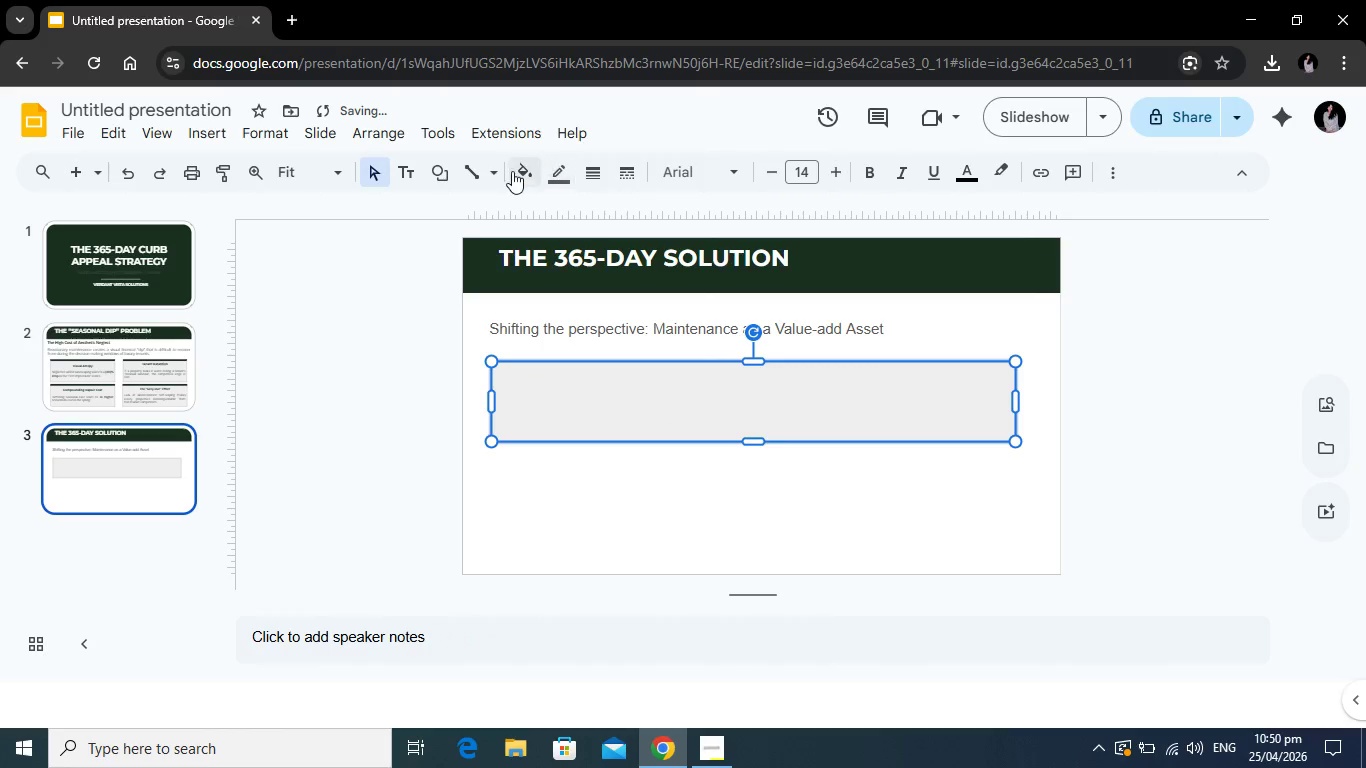 
left_click([513, 171])
 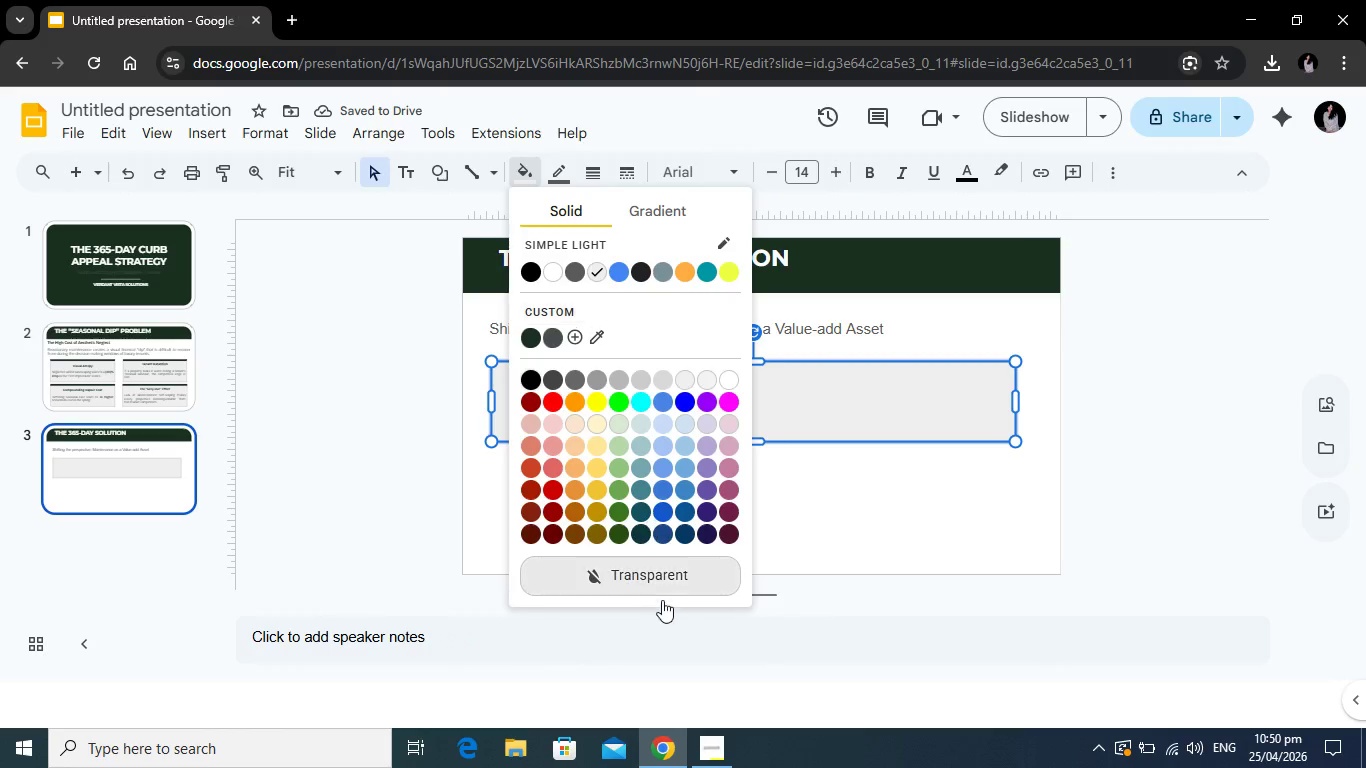 
left_click([671, 568])
 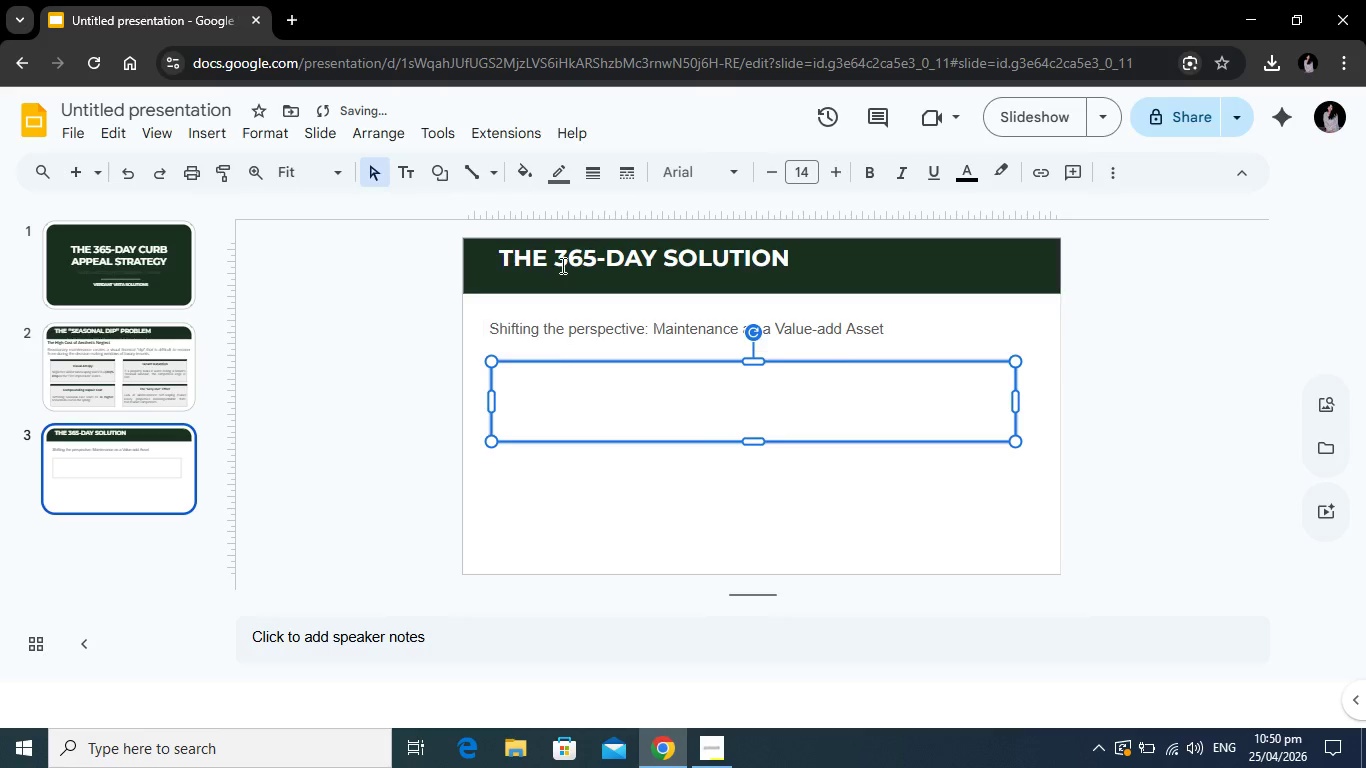 
left_click([567, 406])
 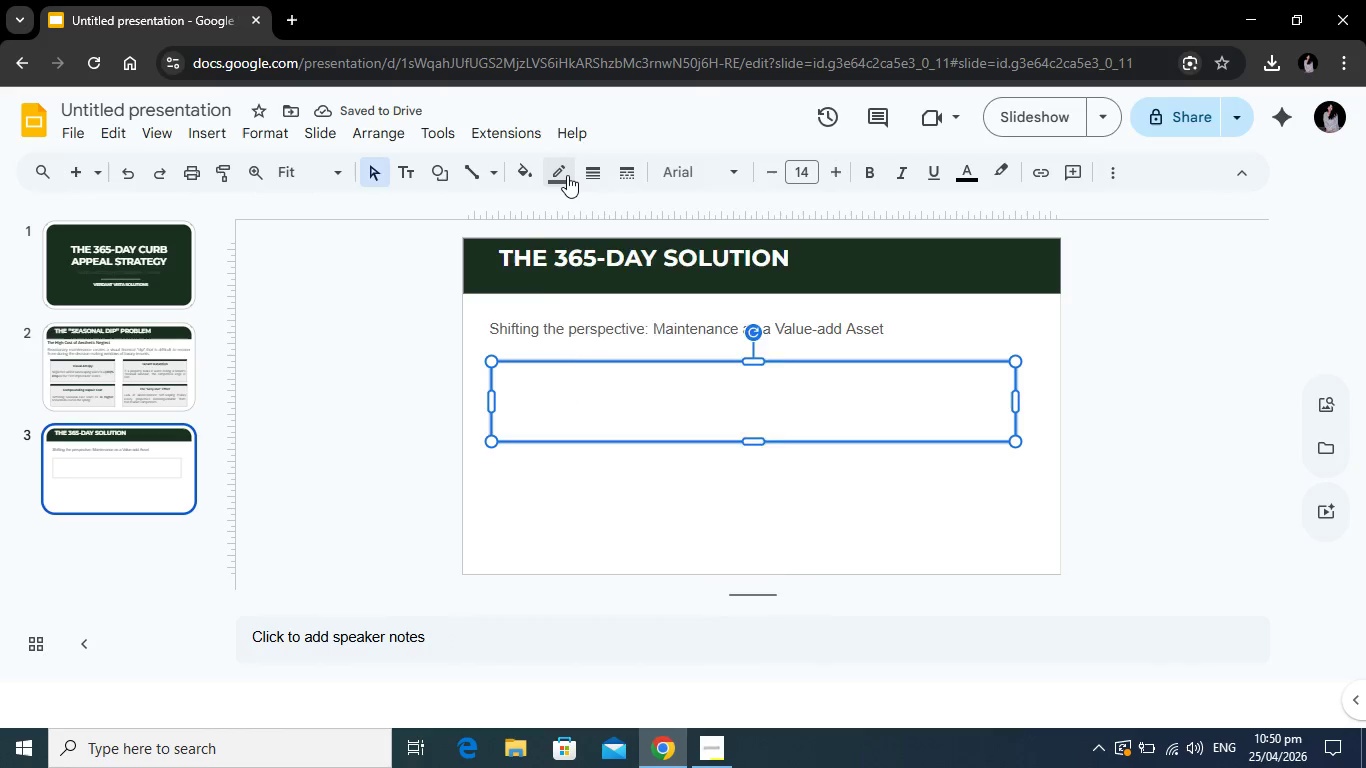 
left_click([567, 175])
 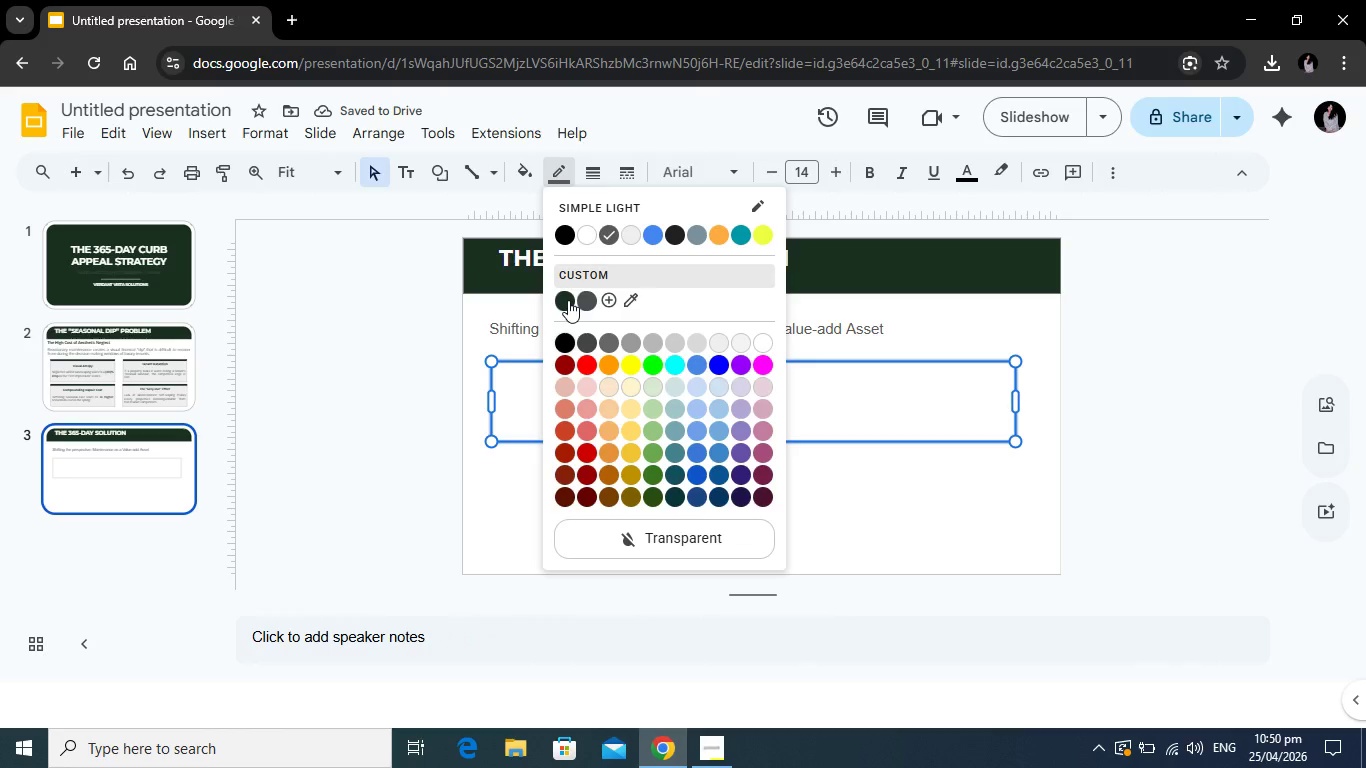 
left_click([568, 300])
 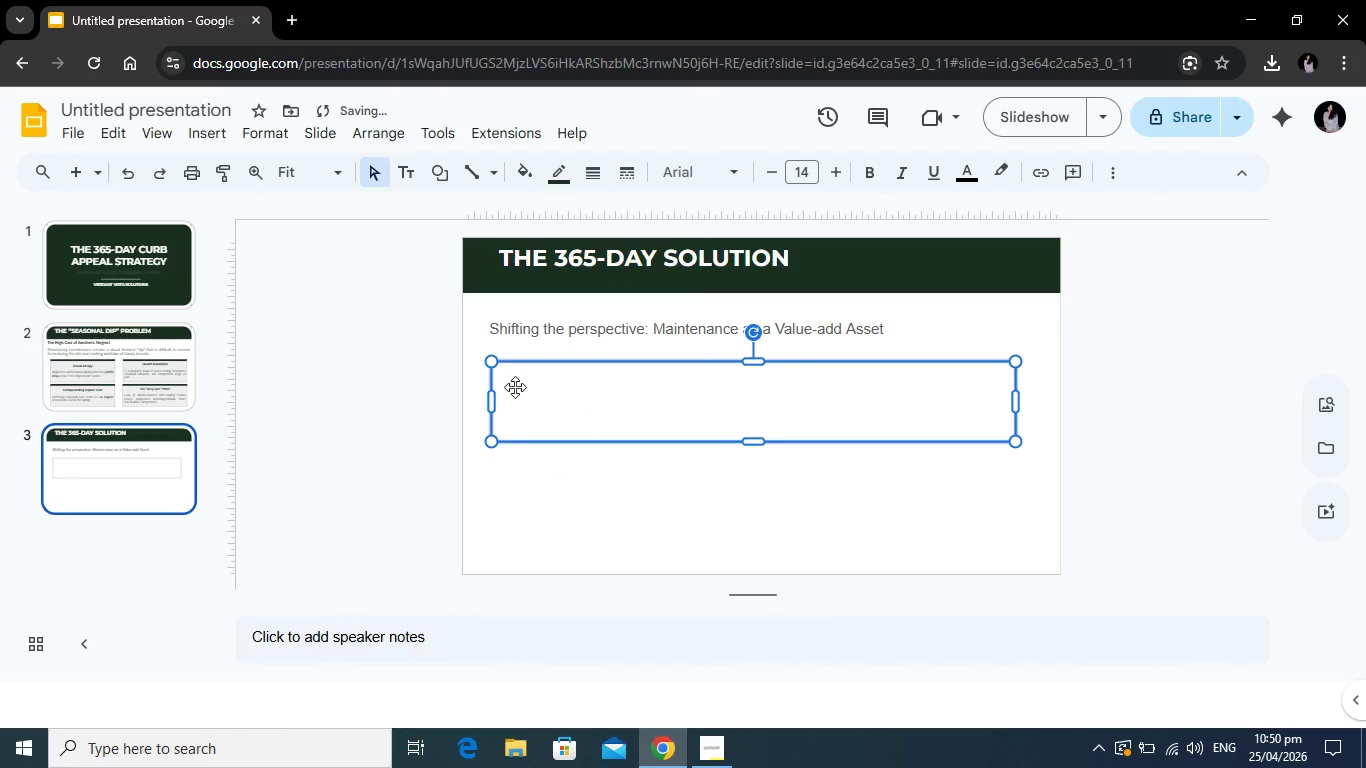 
left_click([515, 387])
 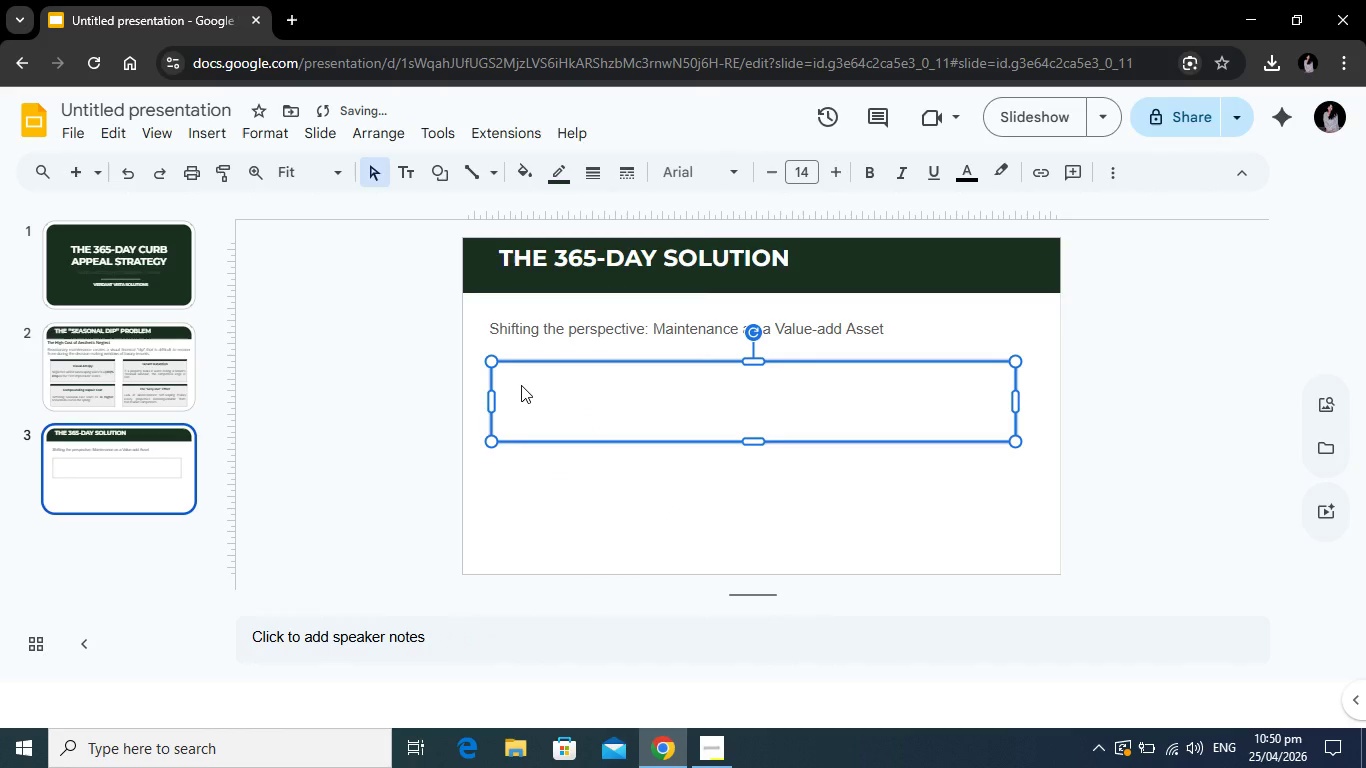 
type(Continous Curb Appeal)
 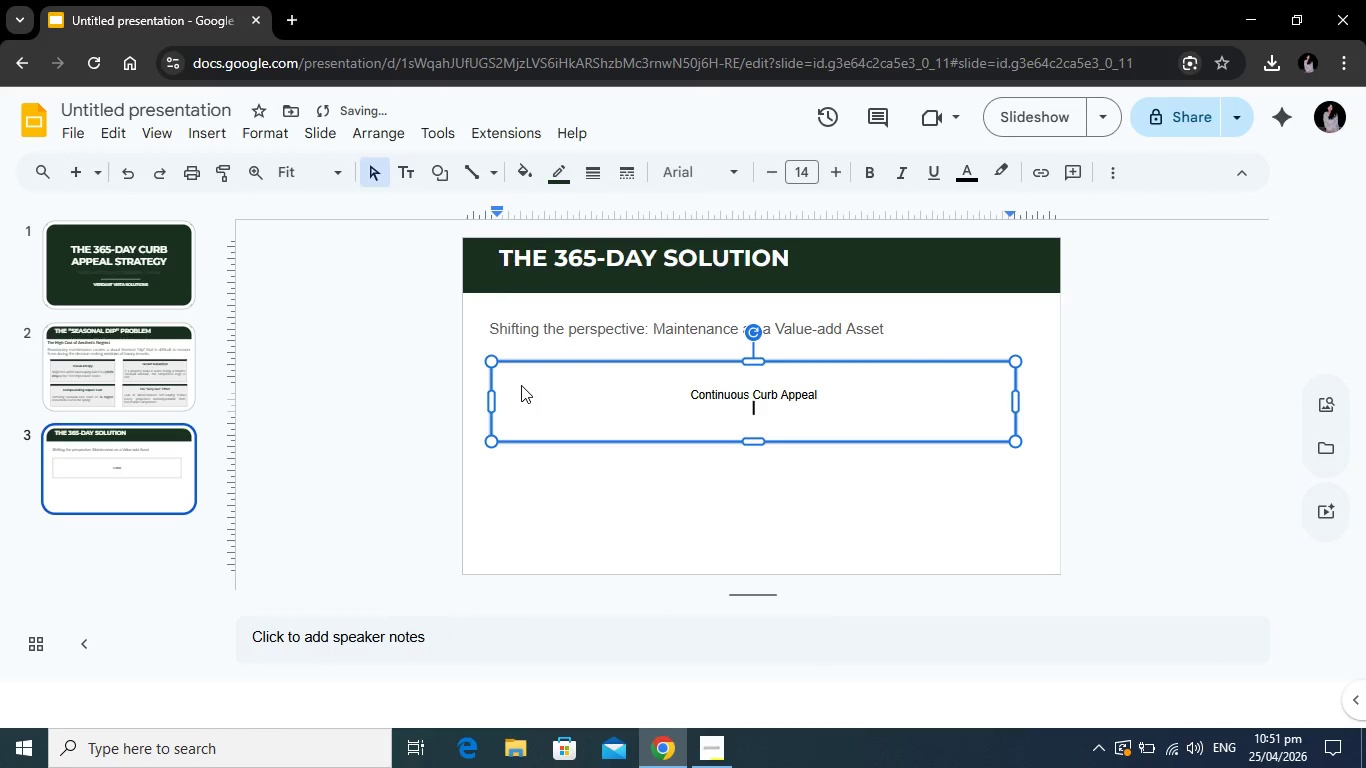 
 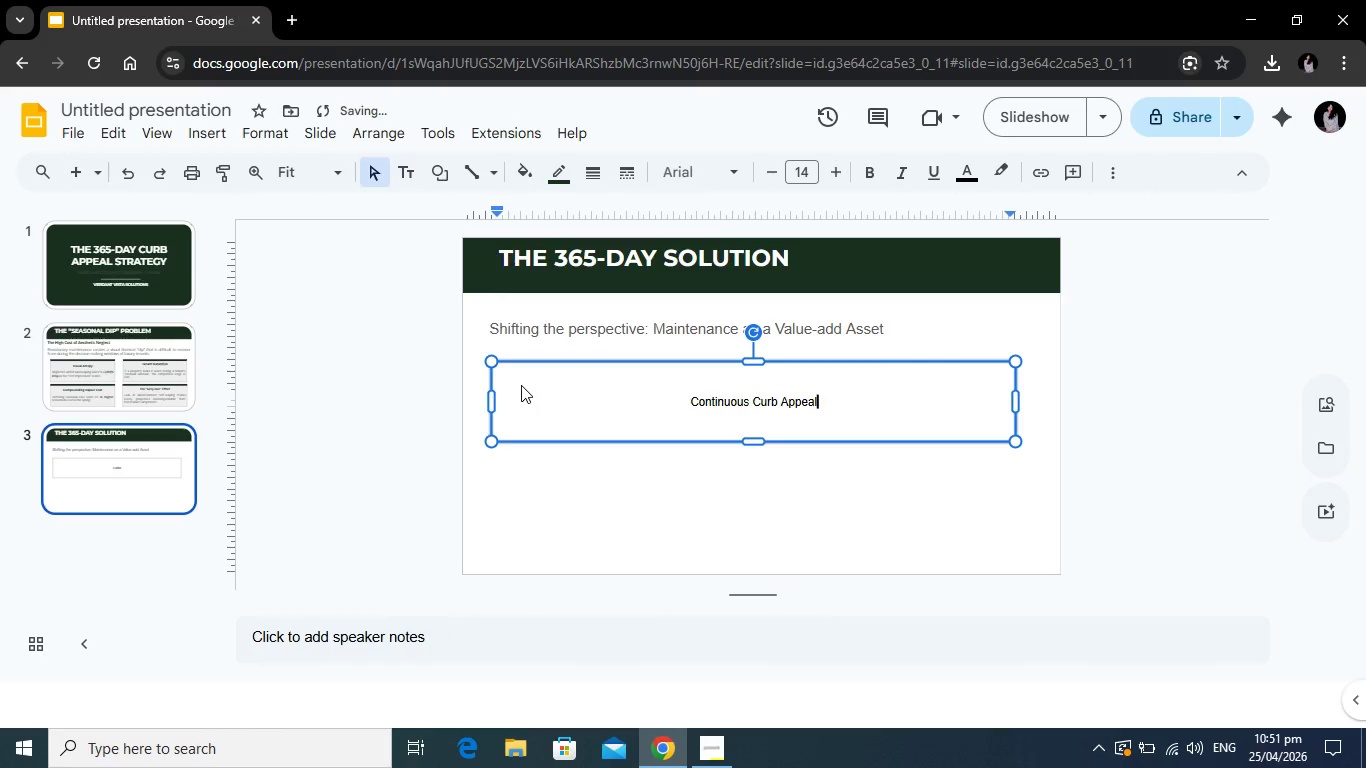 
key(Enter)
 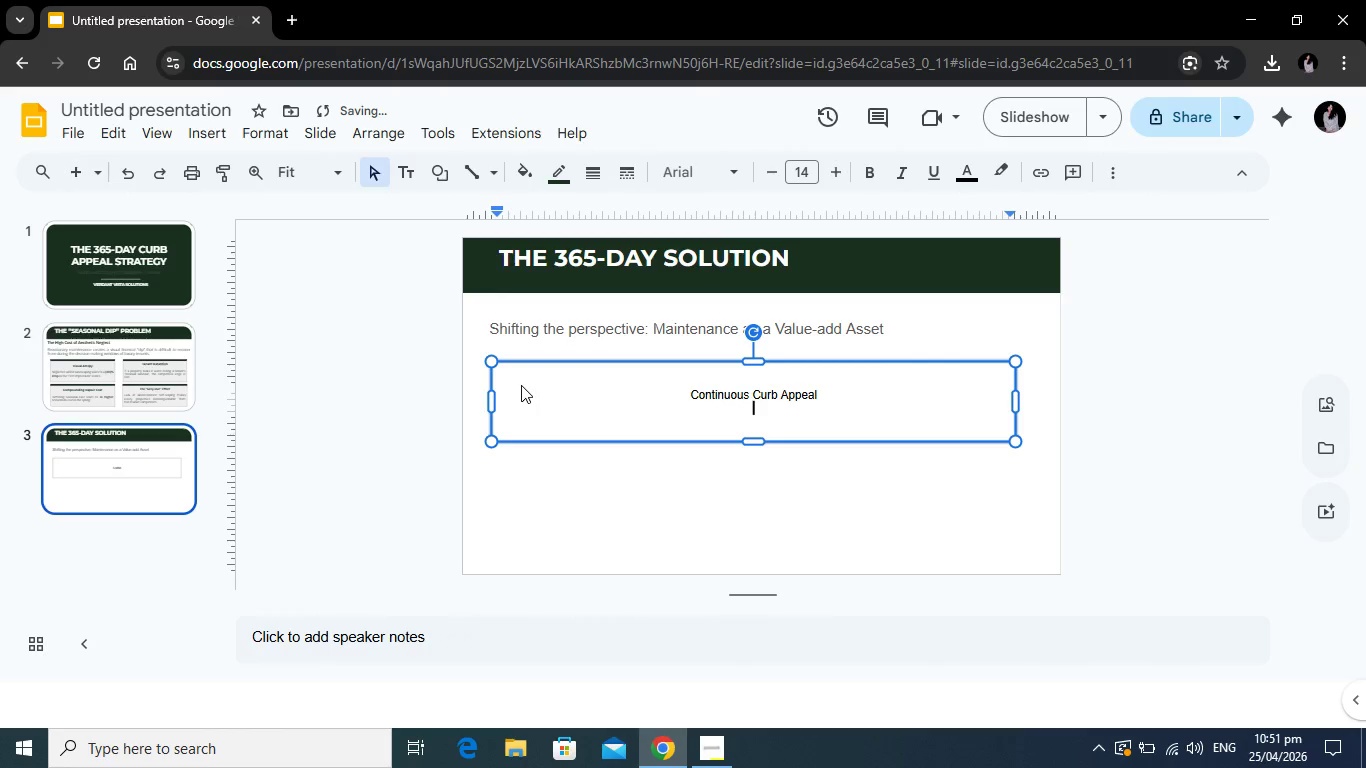 
key(Enter)
 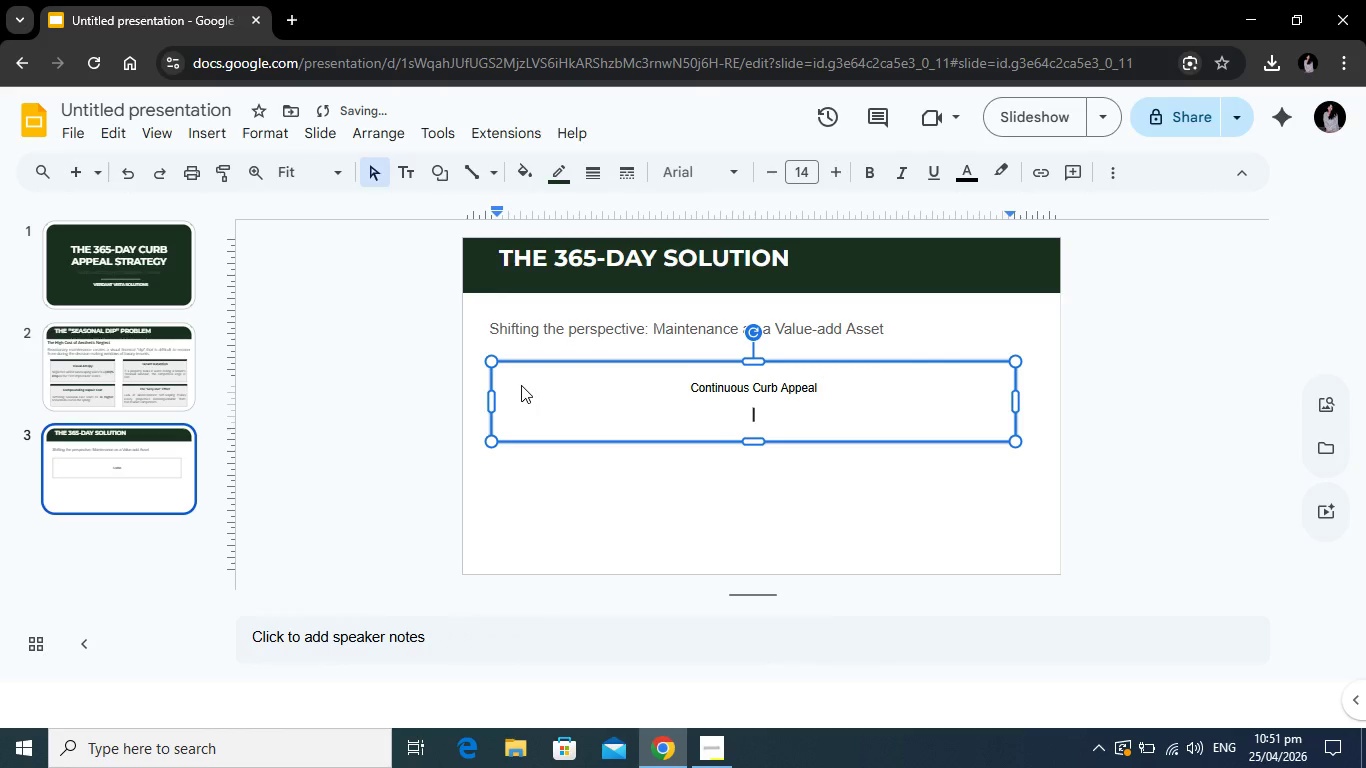 
type(Our proactive cycles ensures )
key(Backspace)
key(Backspace)
type( h)
key(Backspace)
key(Backspace)
type(s that first impressions remains)
key(Backspace)
type( premium, regardless of the weather forecast or calendar month)
 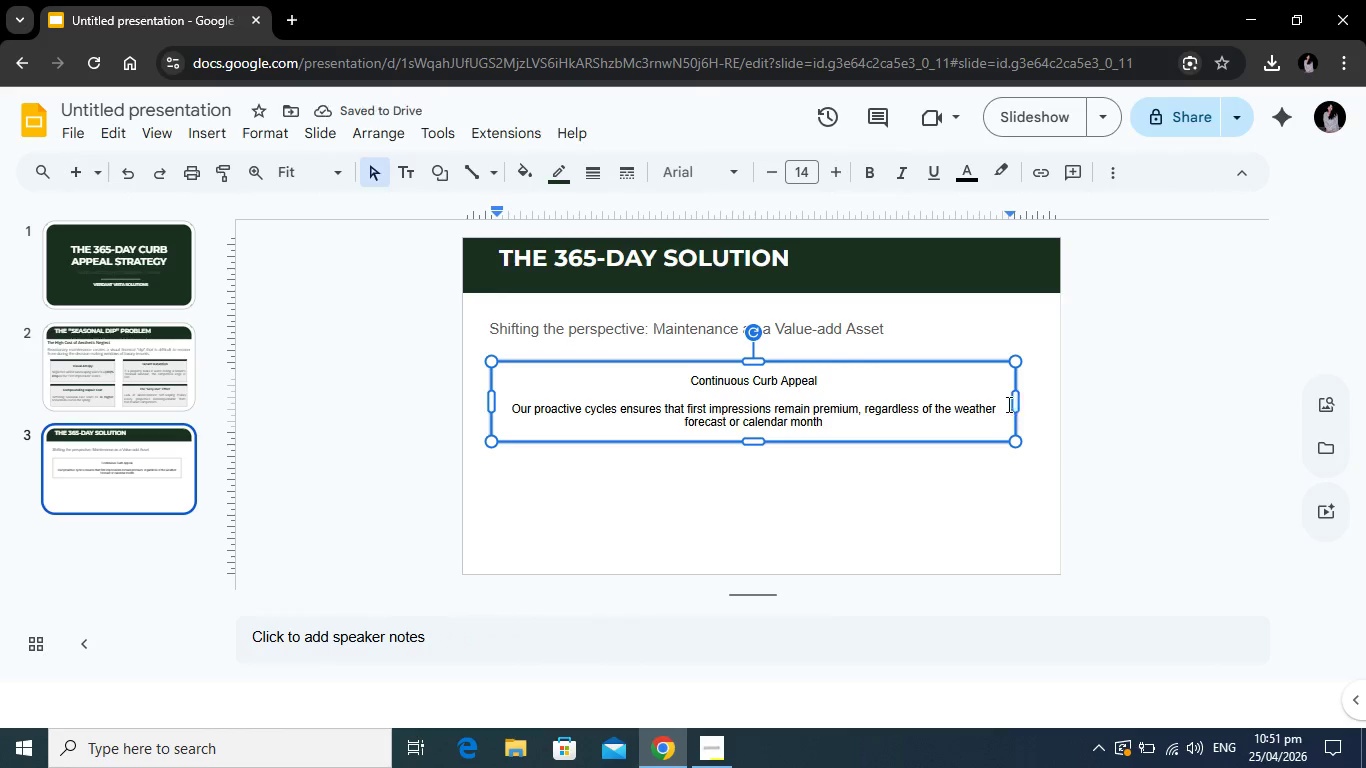 
left_click_drag(start_coordinate=[1017, 405], to_coordinate=[1023, 408])
 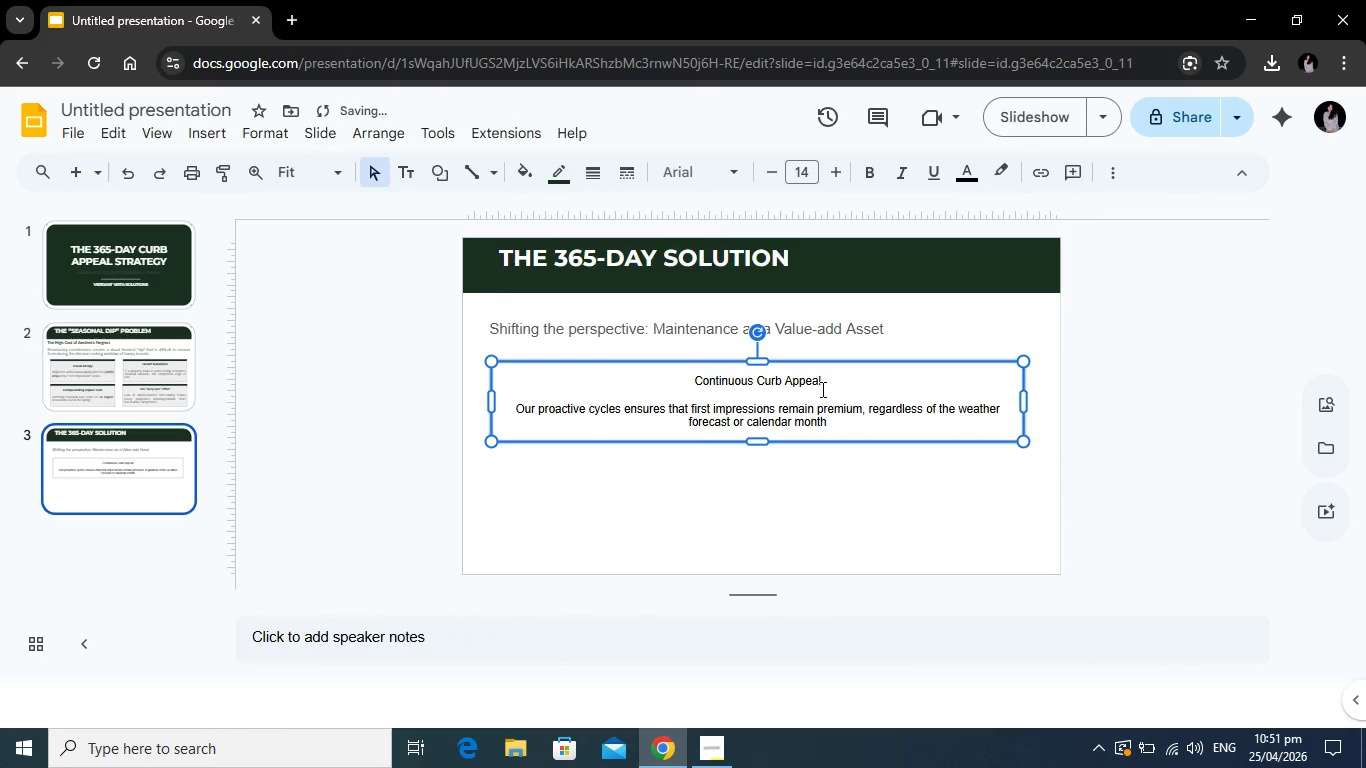 
left_click([821, 389])
 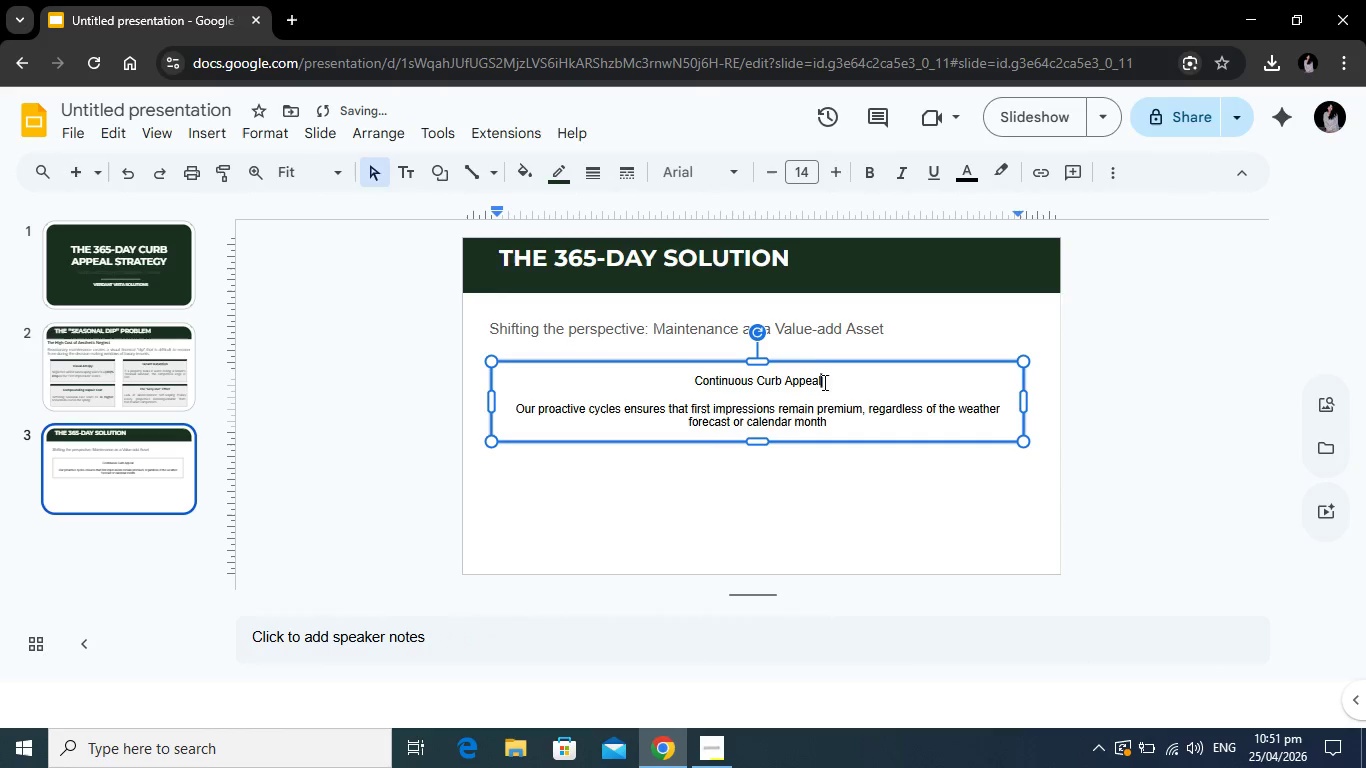 
left_click_drag(start_coordinate=[830, 382], to_coordinate=[683, 386])
 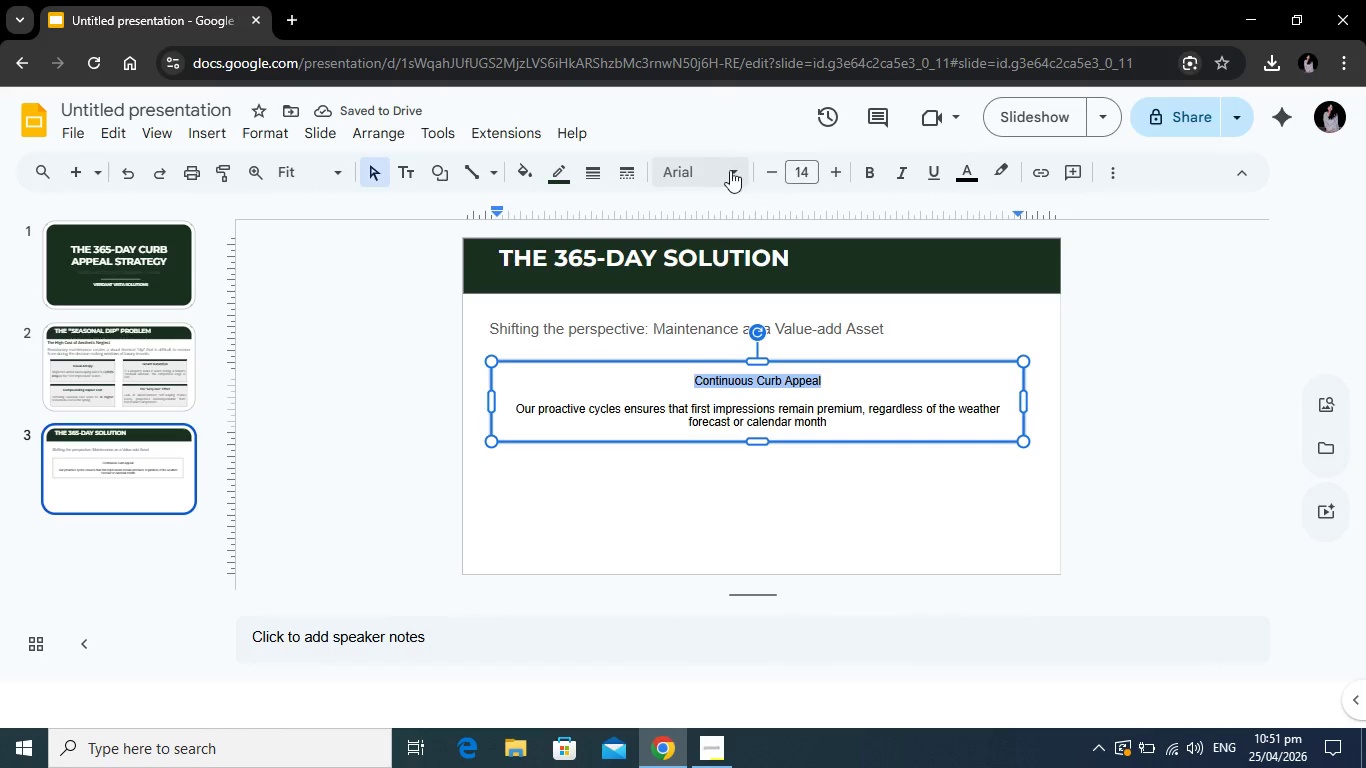 
left_click([719, 172])
 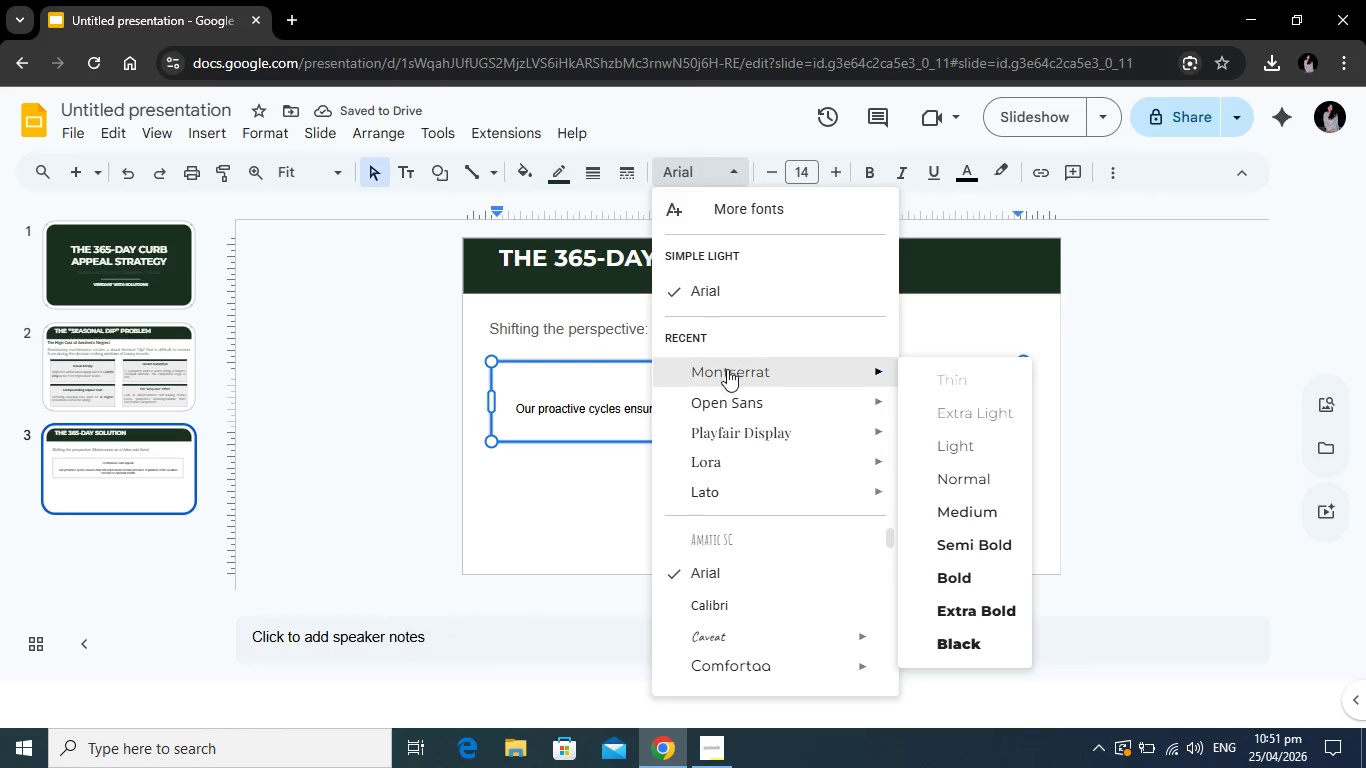 
left_click([727, 369])
 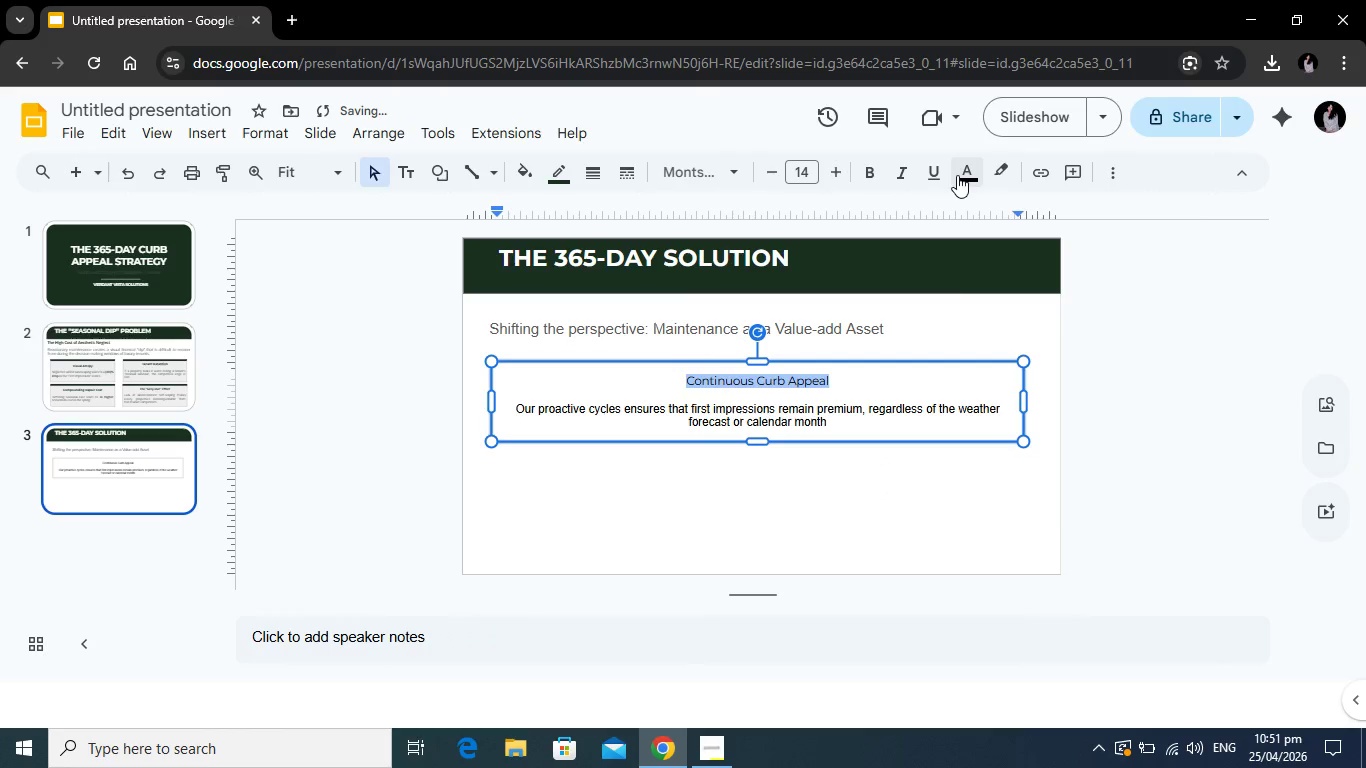 
left_click([957, 175])
 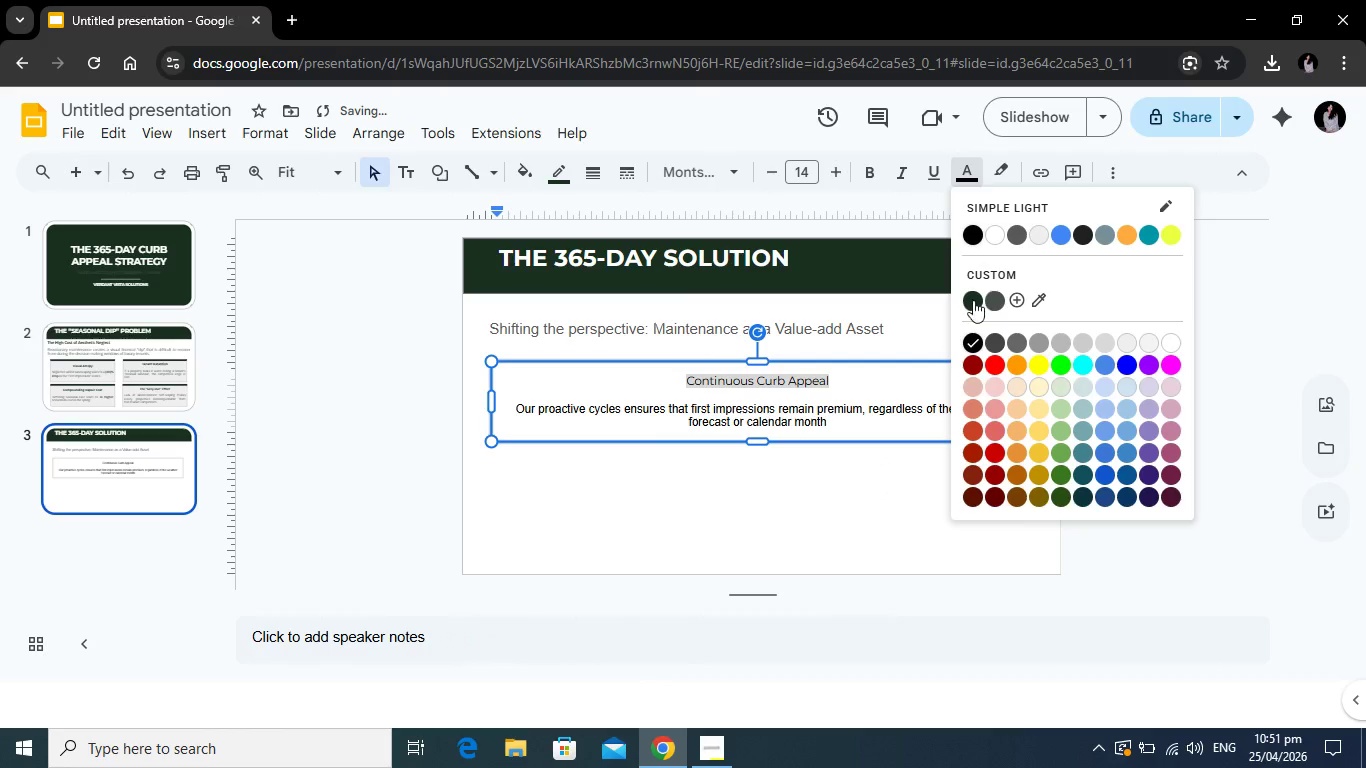 
left_click([973, 300])
 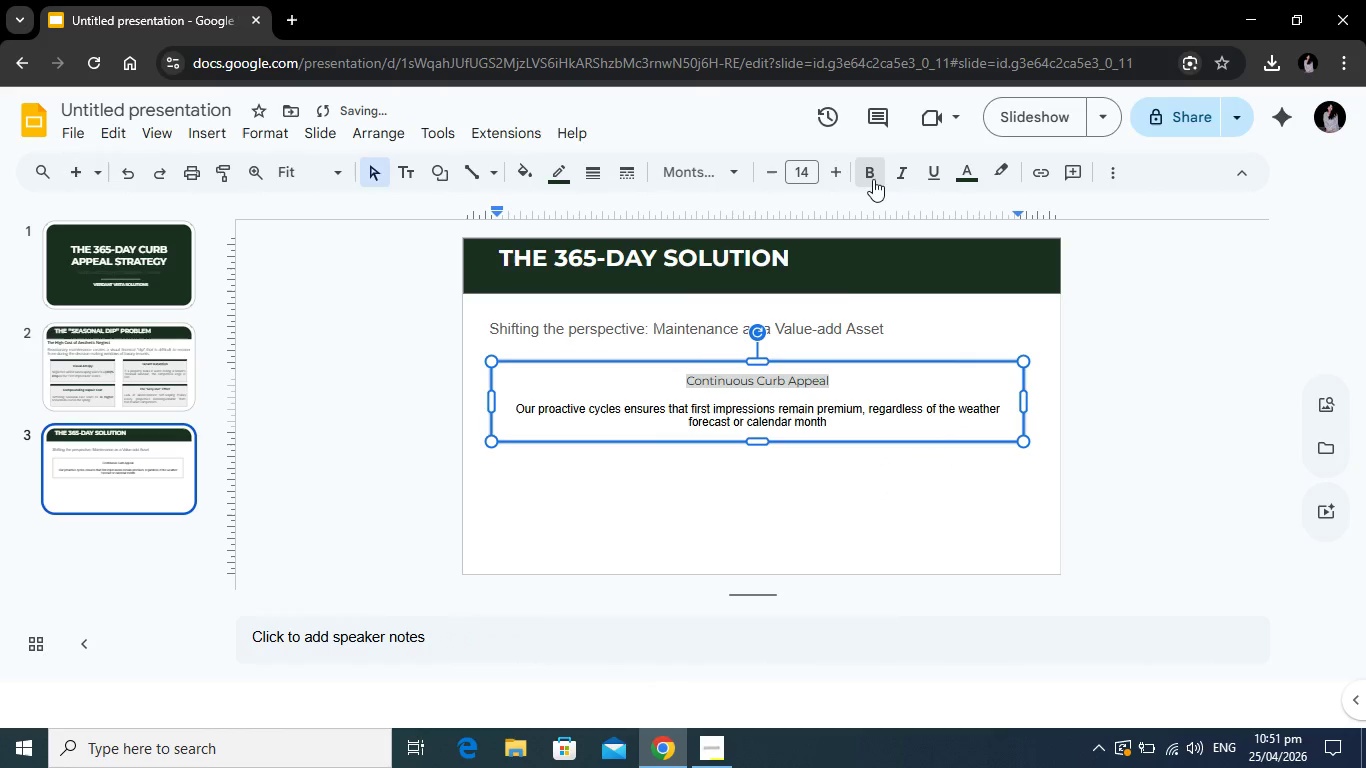 
left_click([873, 179])
 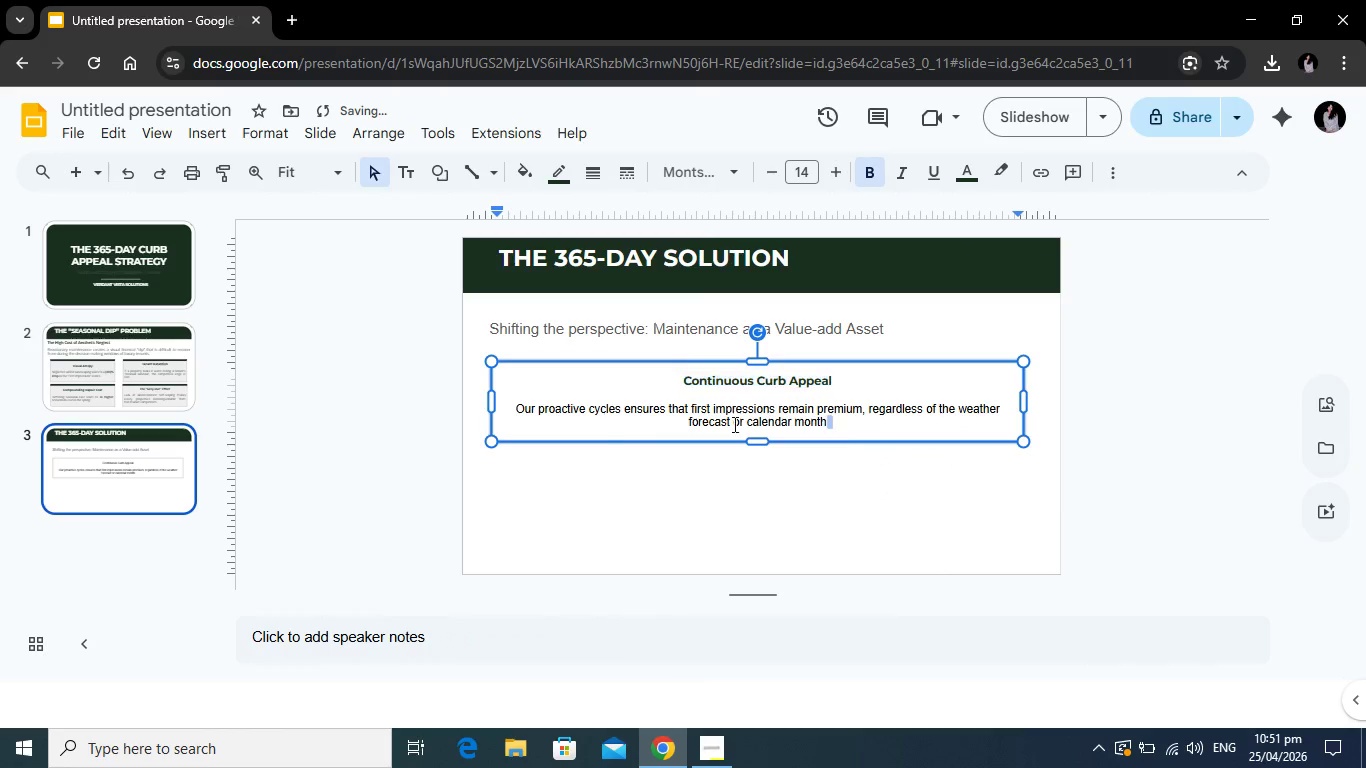 
left_click_drag(start_coordinate=[874, 425], to_coordinate=[511, 411])
 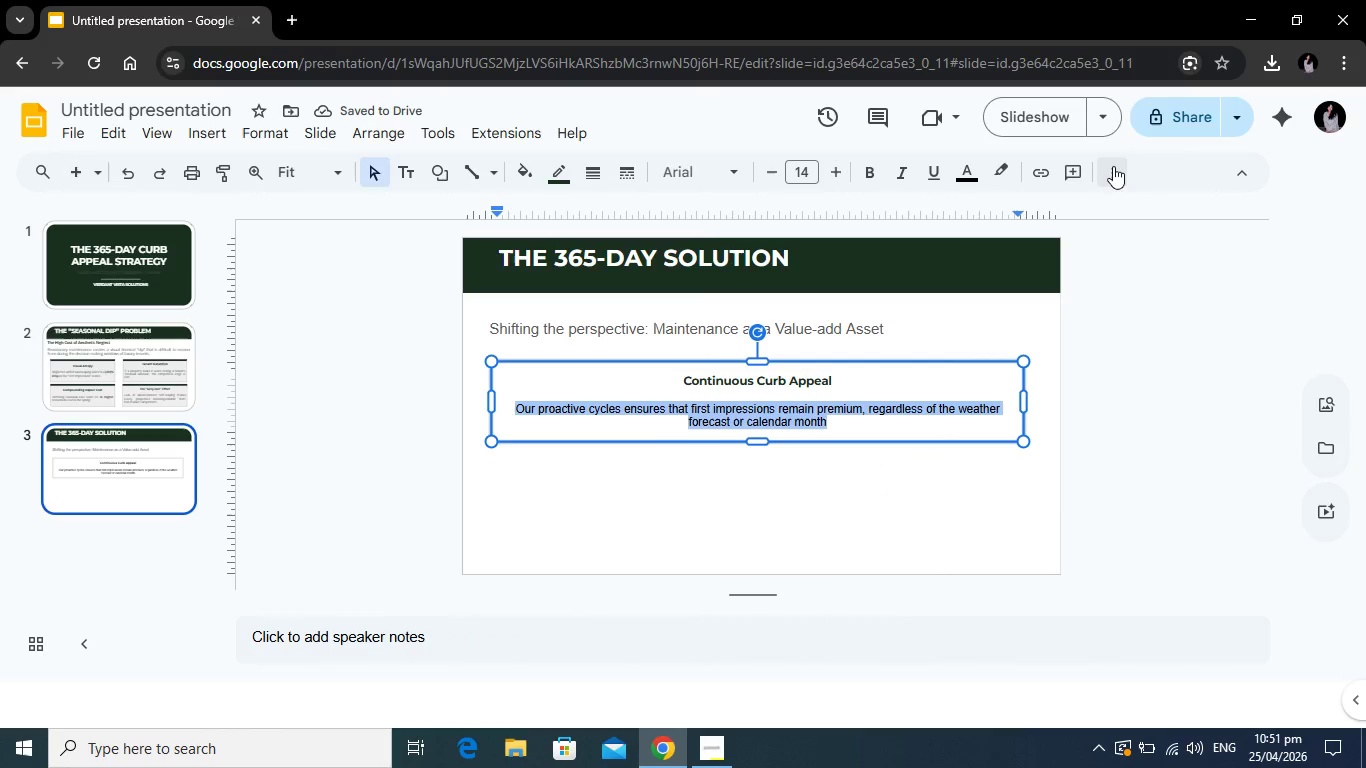 
left_click([1114, 165])
 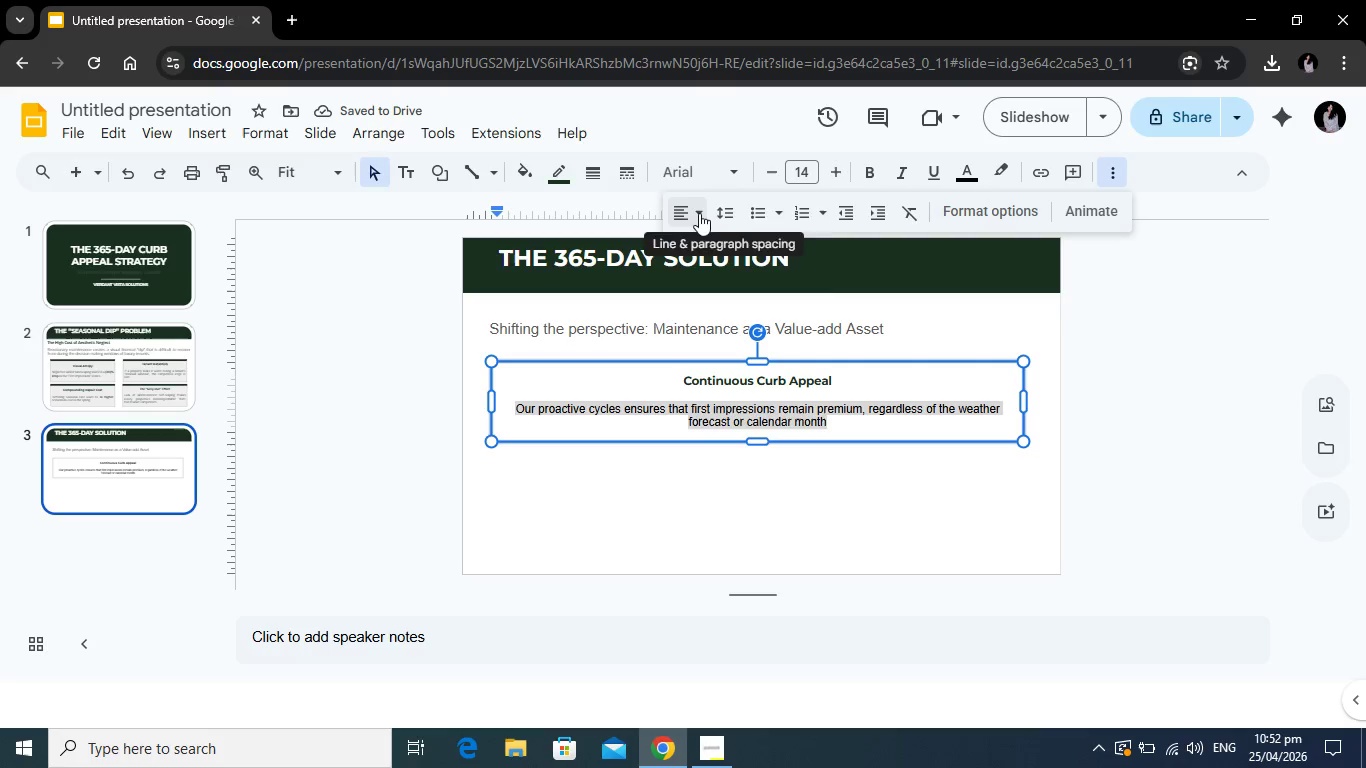 
left_click([697, 214])
 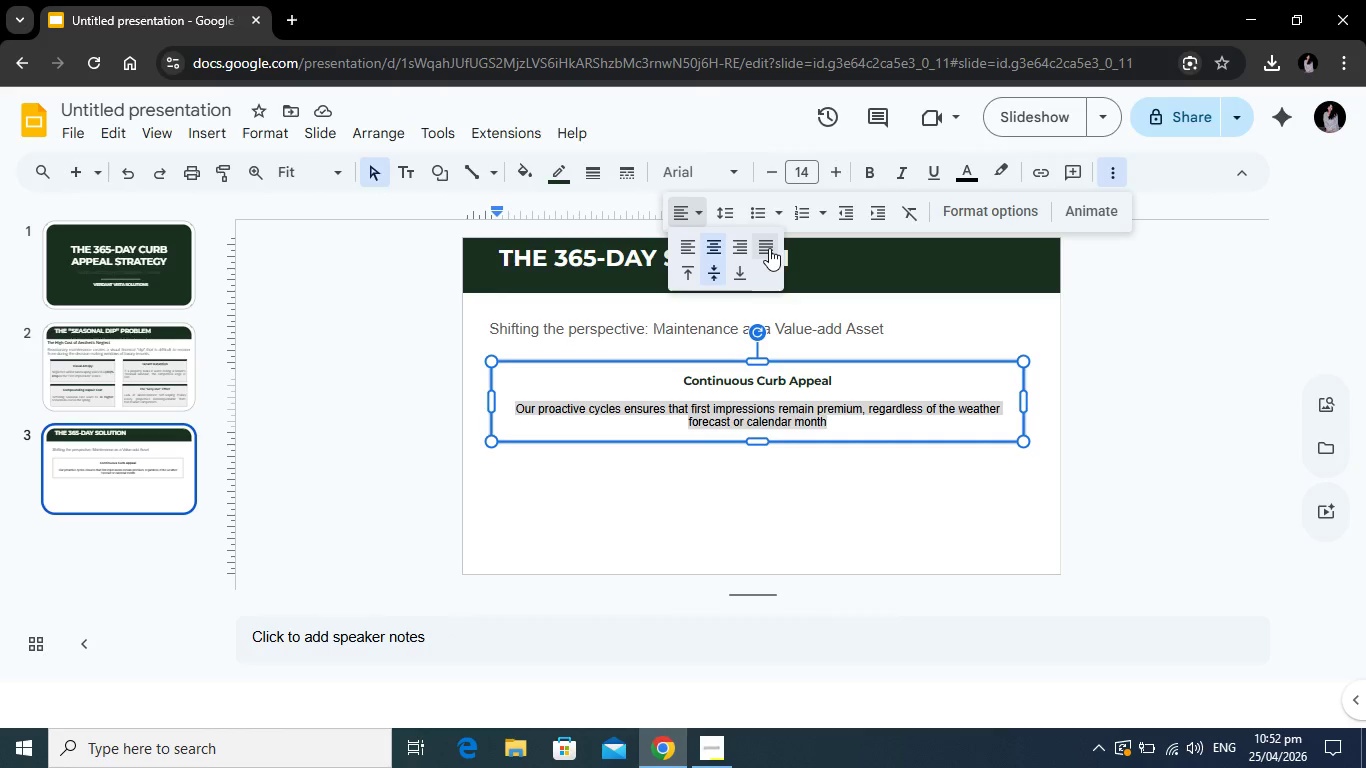 
left_click([769, 248])
 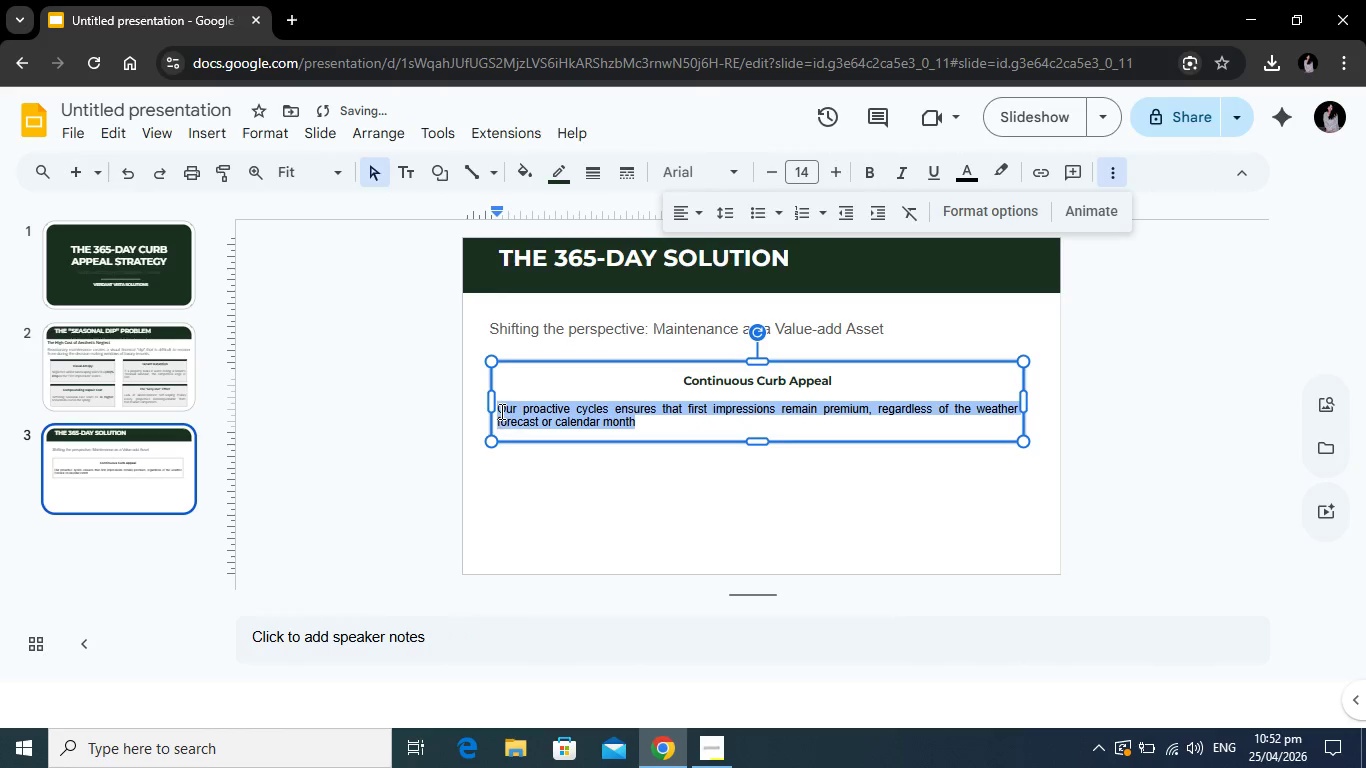 
left_click([500, 409])
 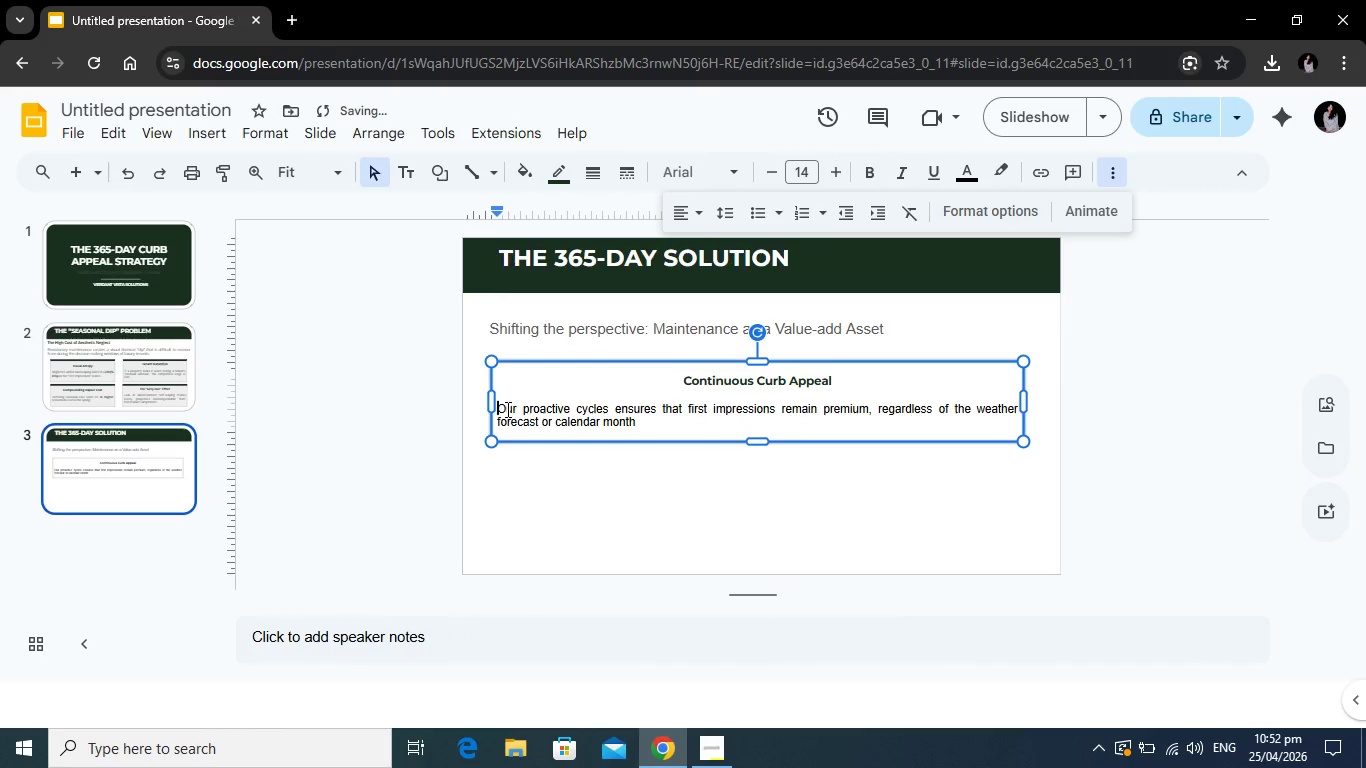 
key(Tab)
 